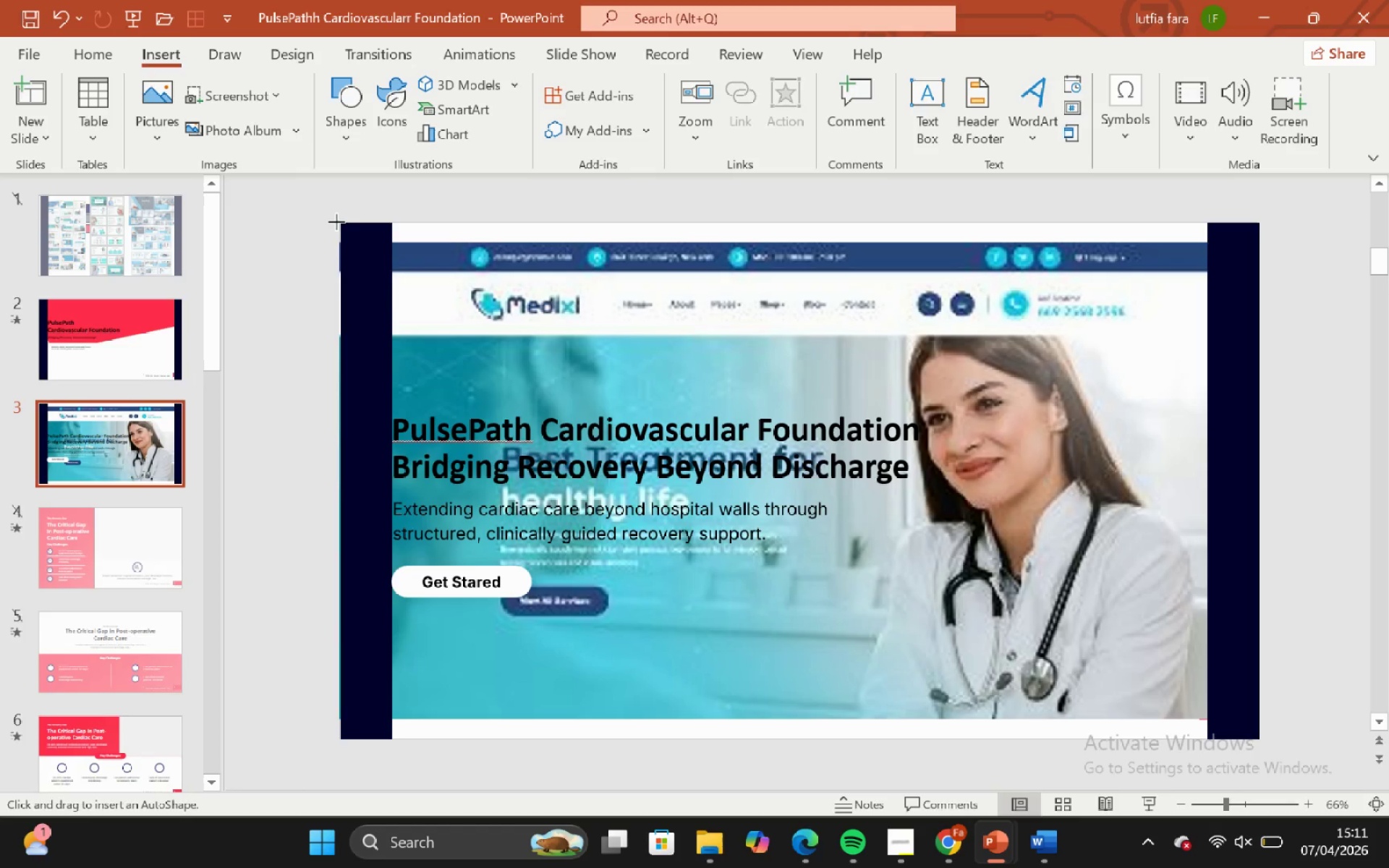 
left_click([336, 222])
 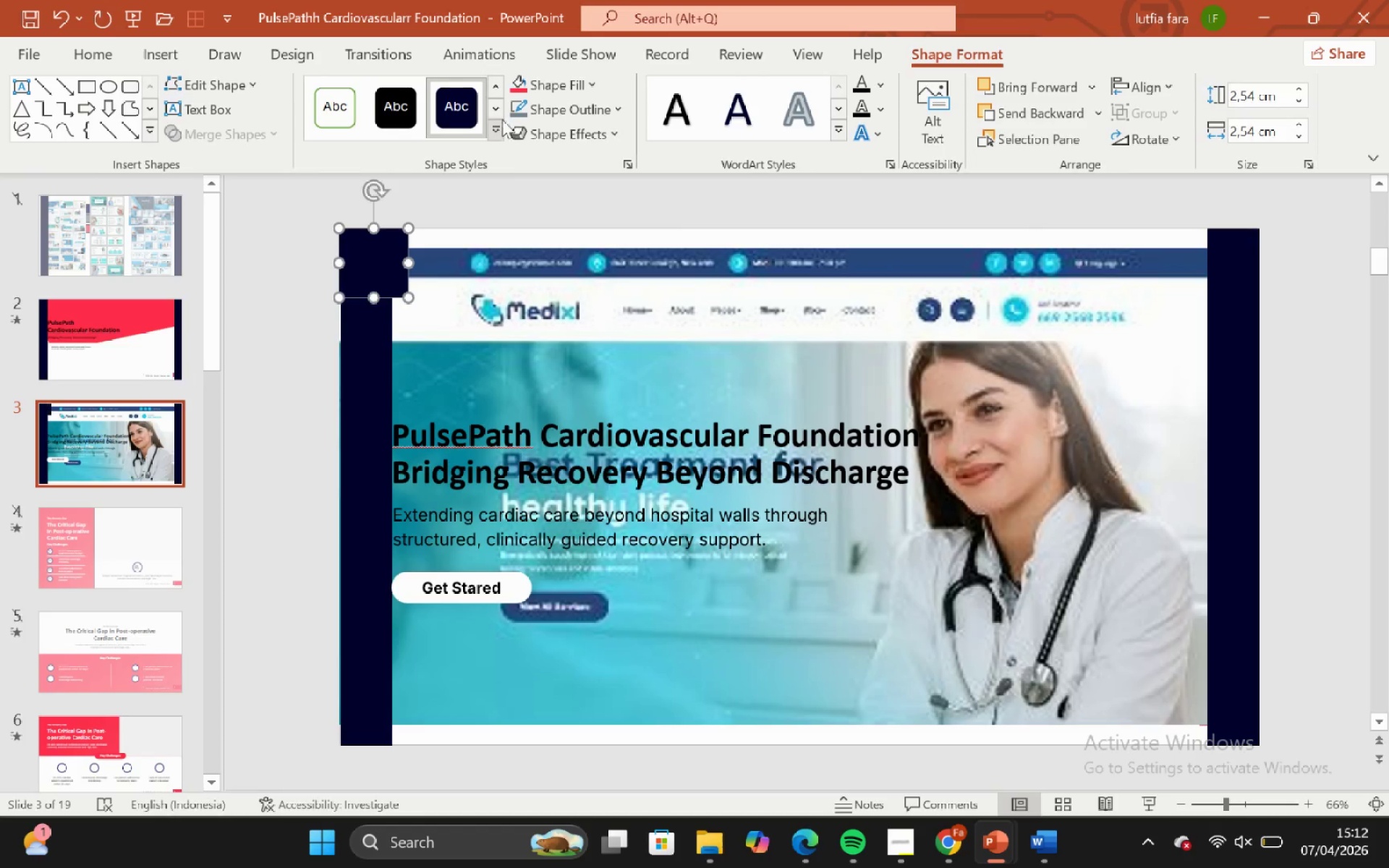 
left_click([585, 106])
 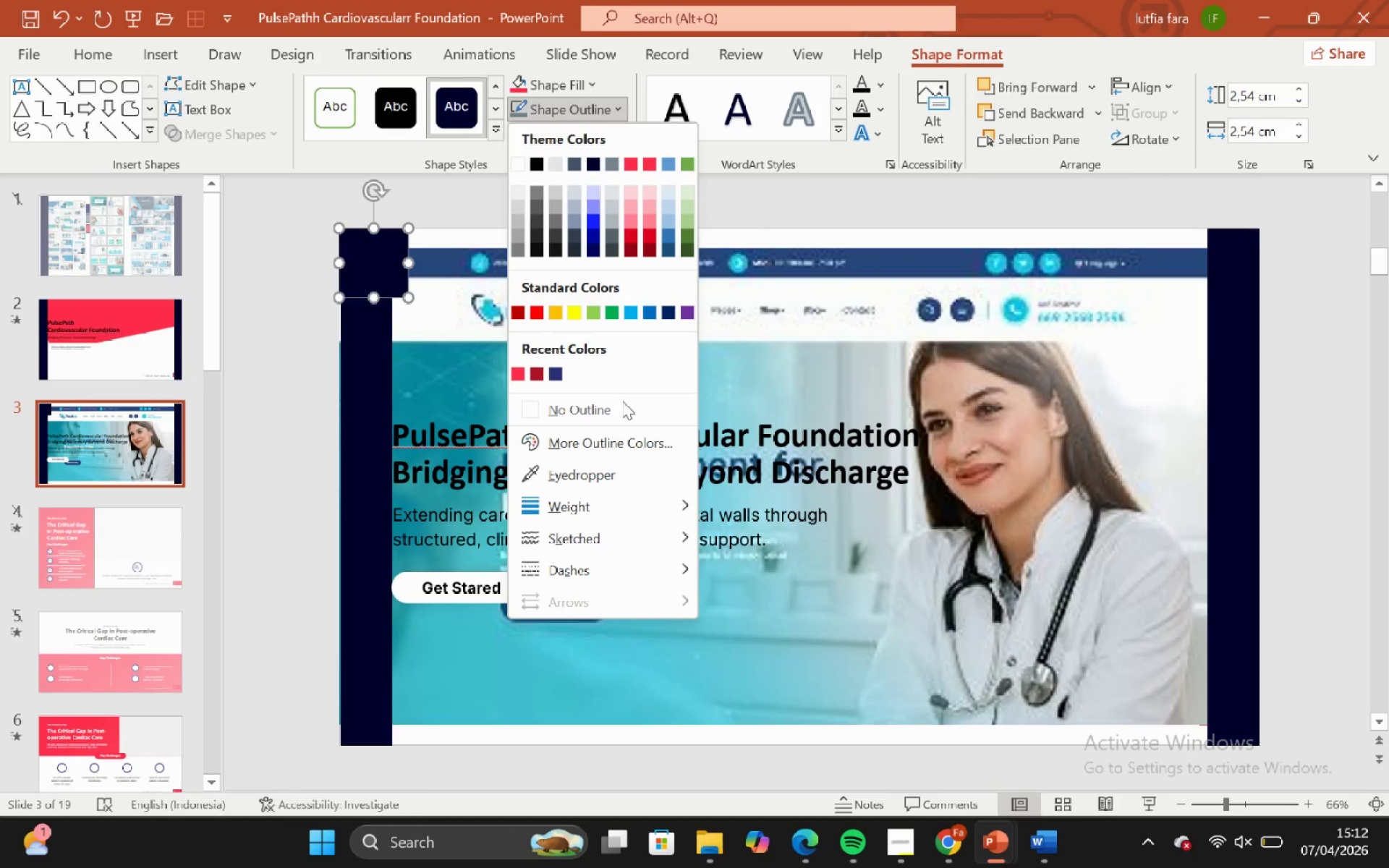 
left_click([623, 406])
 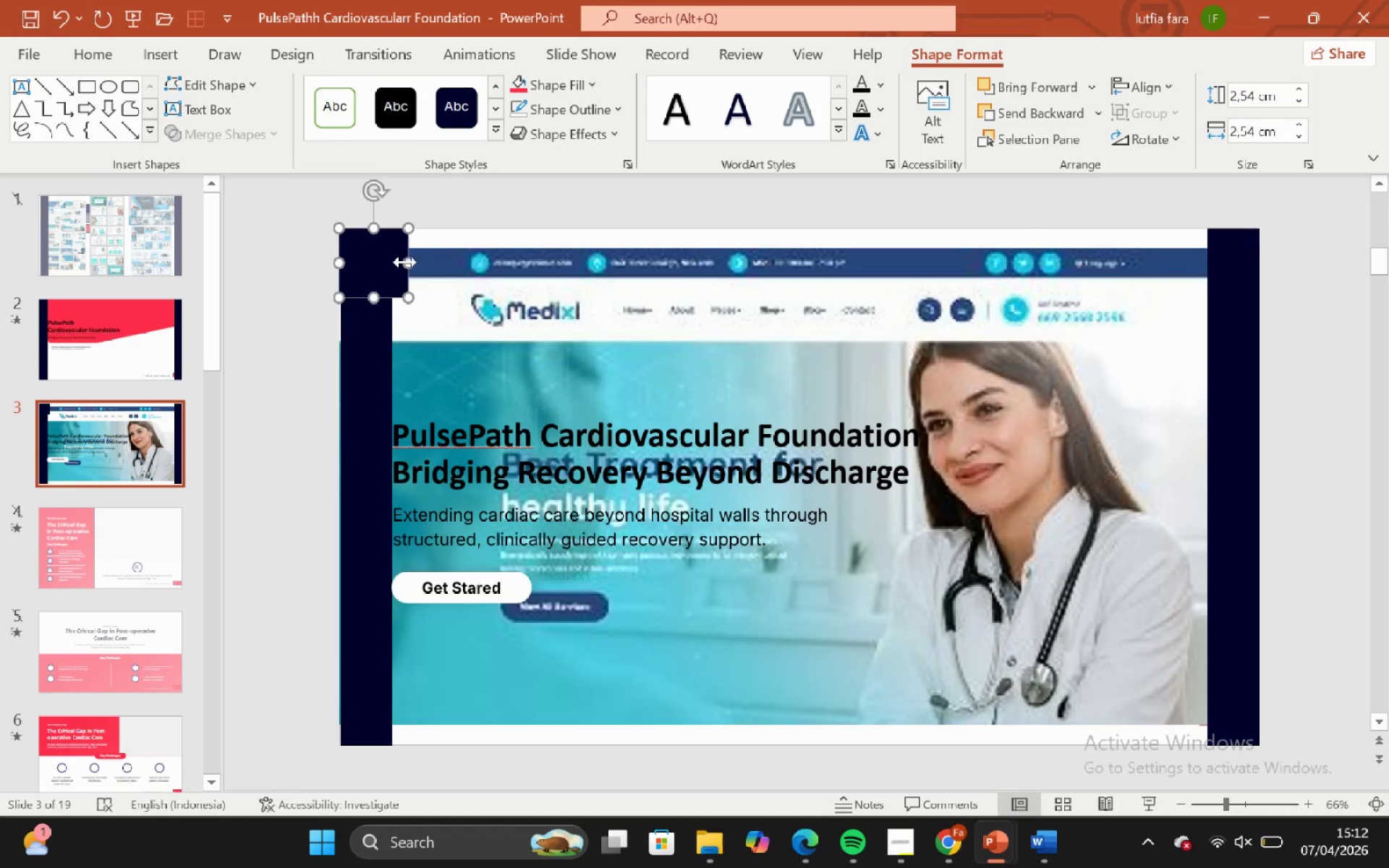 
left_click_drag(start_coordinate=[407, 264], to_coordinate=[1262, 288])
 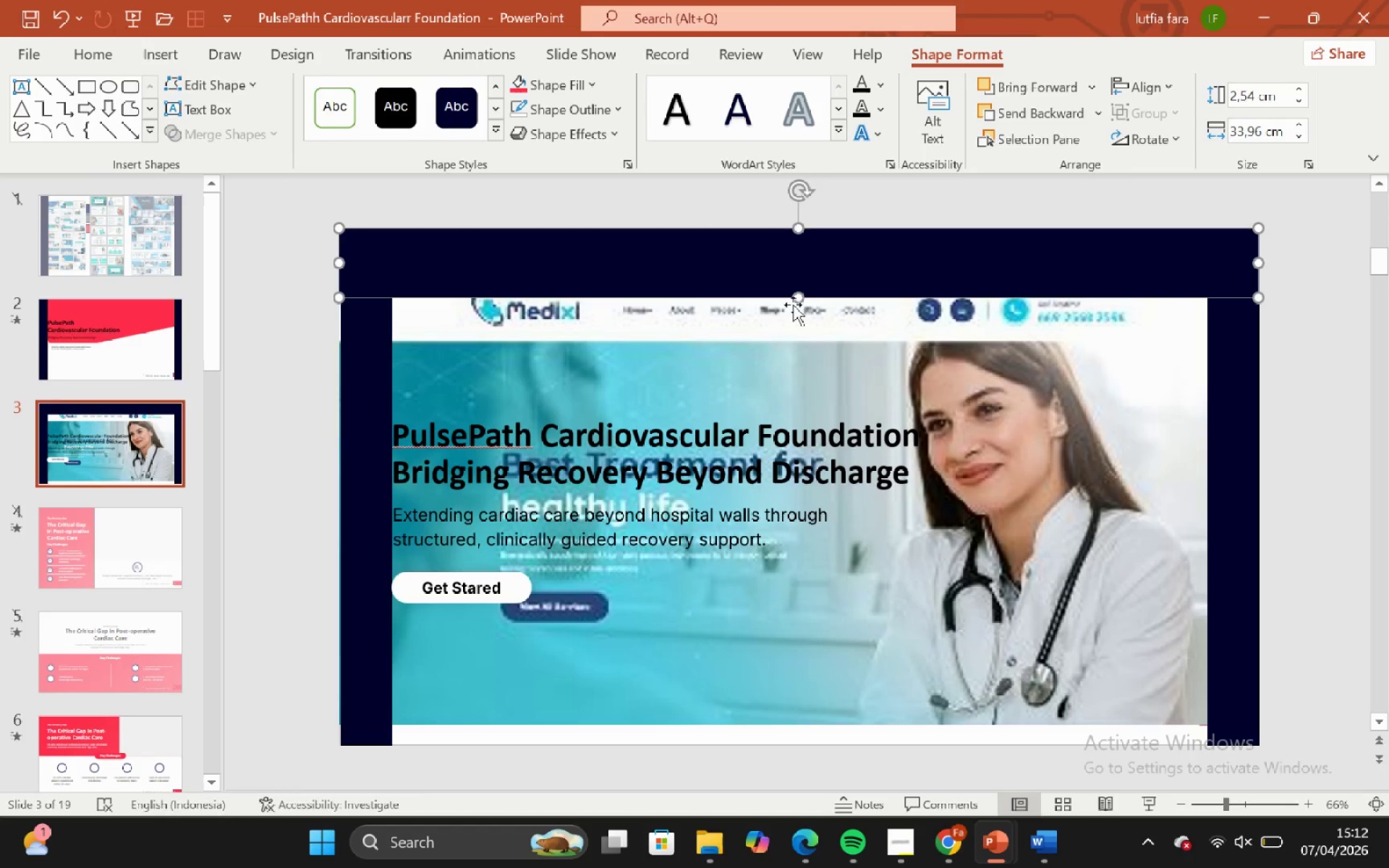 
left_click_drag(start_coordinate=[793, 302], to_coordinate=[804, 294])
 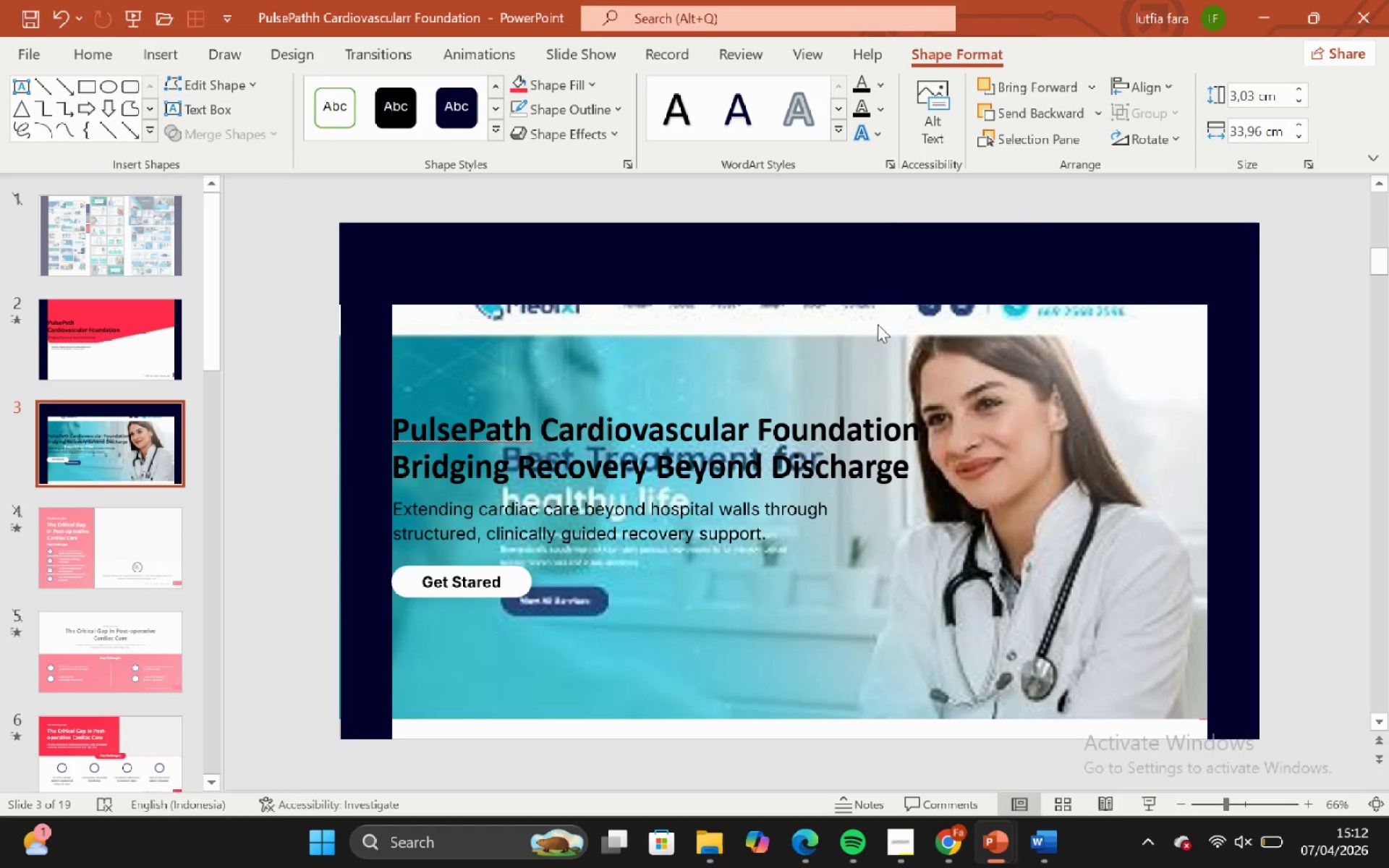 
double_click([880, 364])
 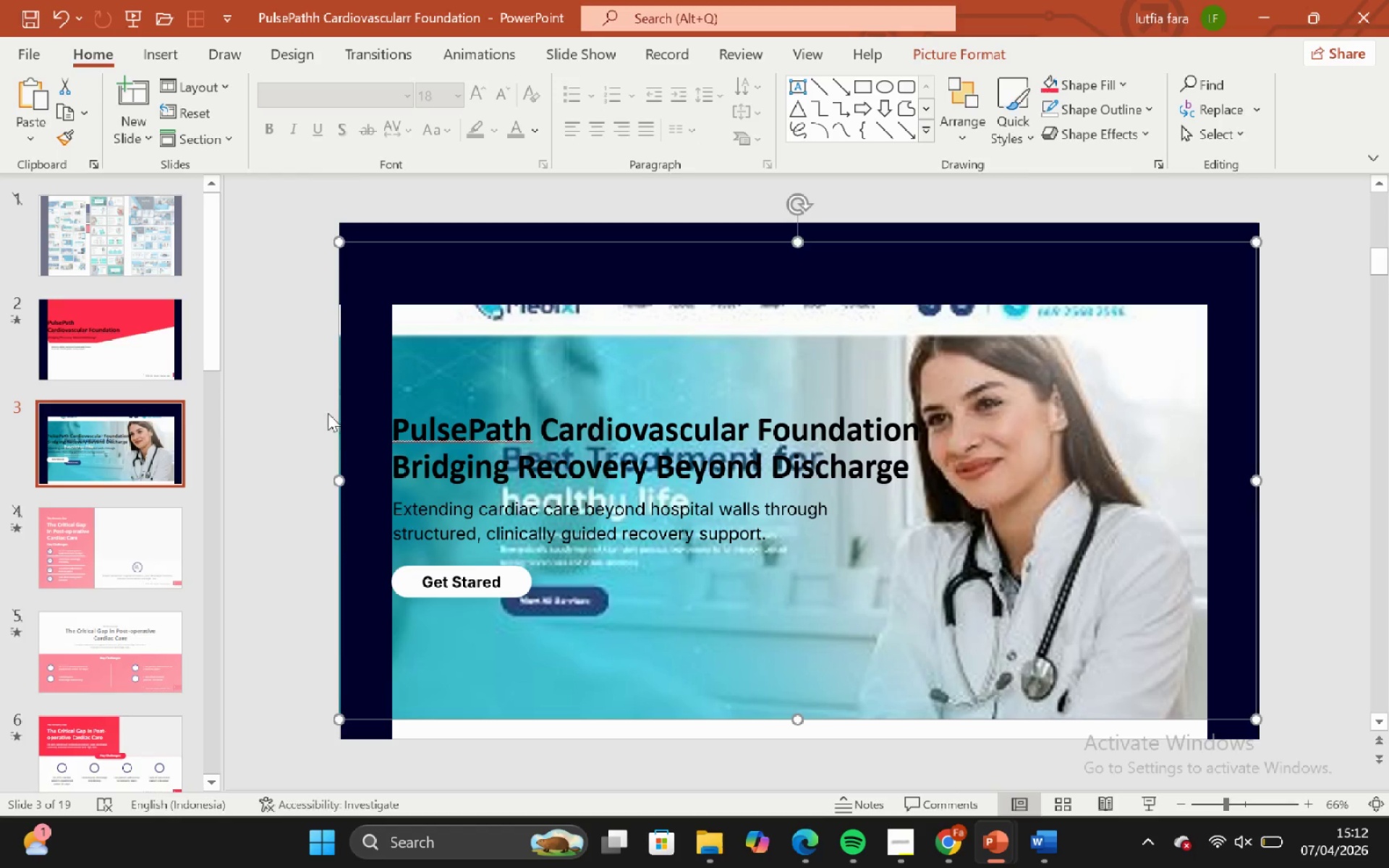 
left_click([307, 377])
 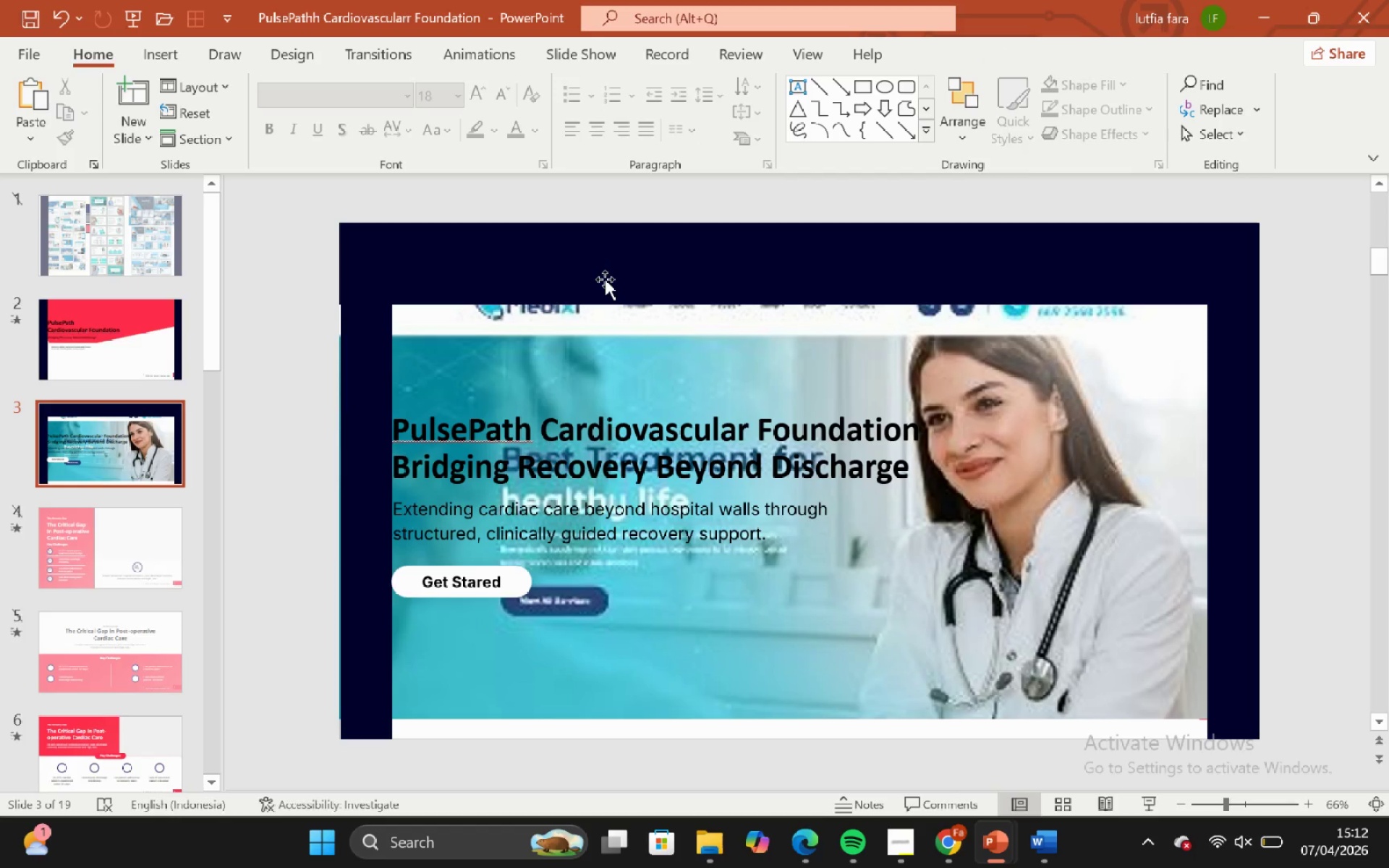 
left_click([605, 279])
 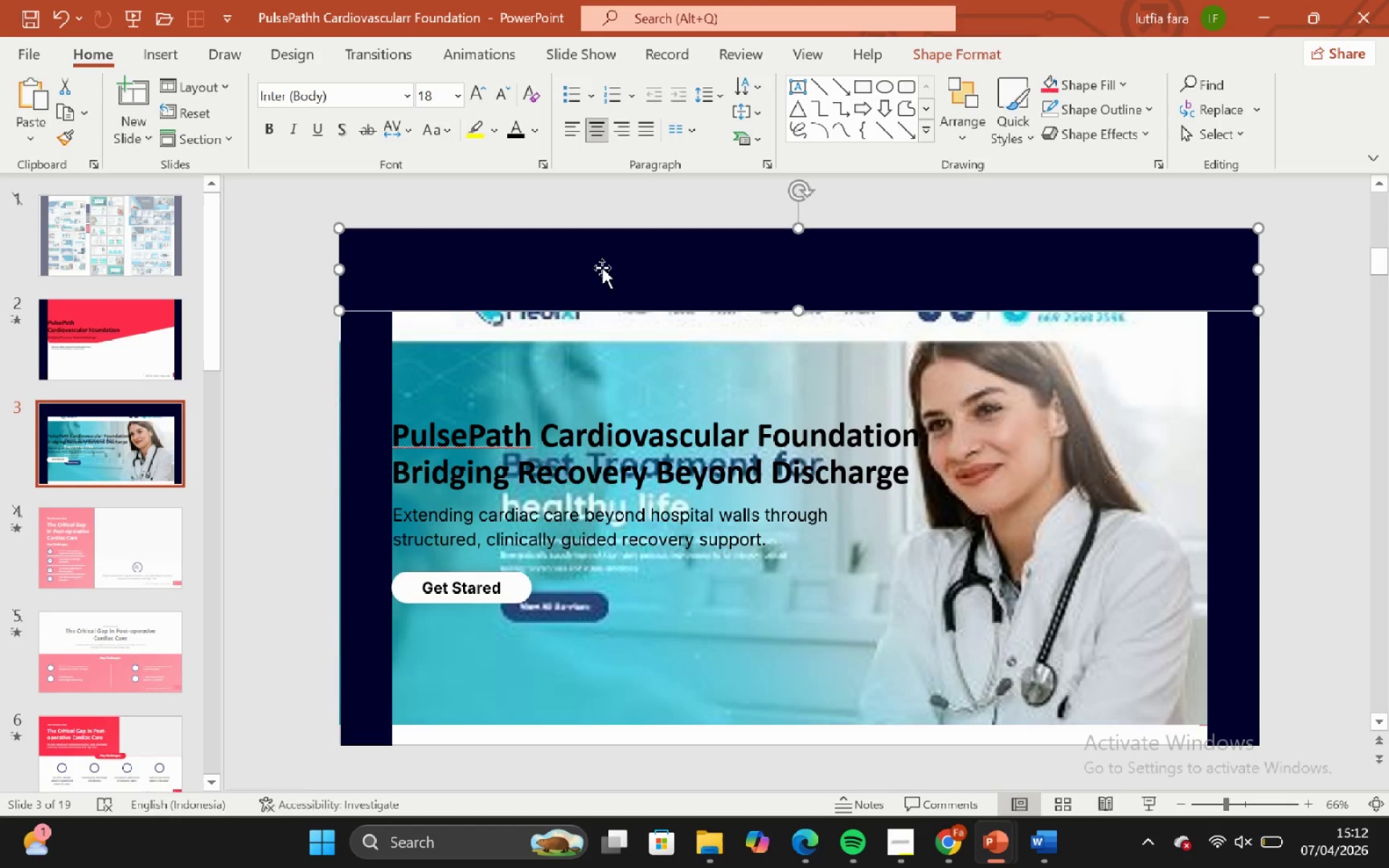 
hold_key(key=ShiftLeft, duration=3.69)
left_click_drag(start_coordinate=[602, 268], to_coordinate=[600, 344])
 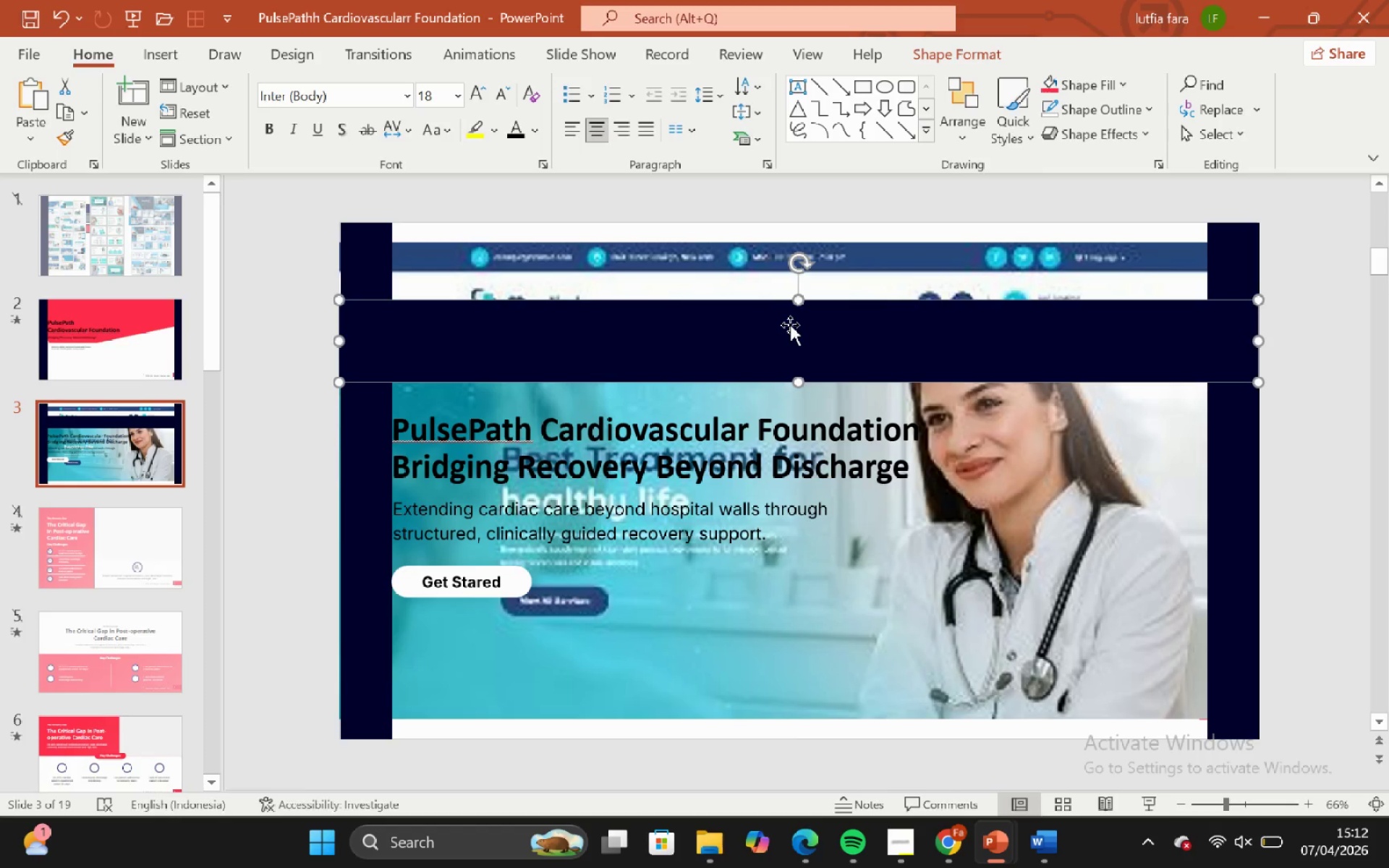 
hold_key(key=ControlLeft, duration=1.17)
hold_key(key=ShiftLeft, duration=1.08)
left_click_drag(start_coordinate=[790, 325], to_coordinate=[772, 247])
 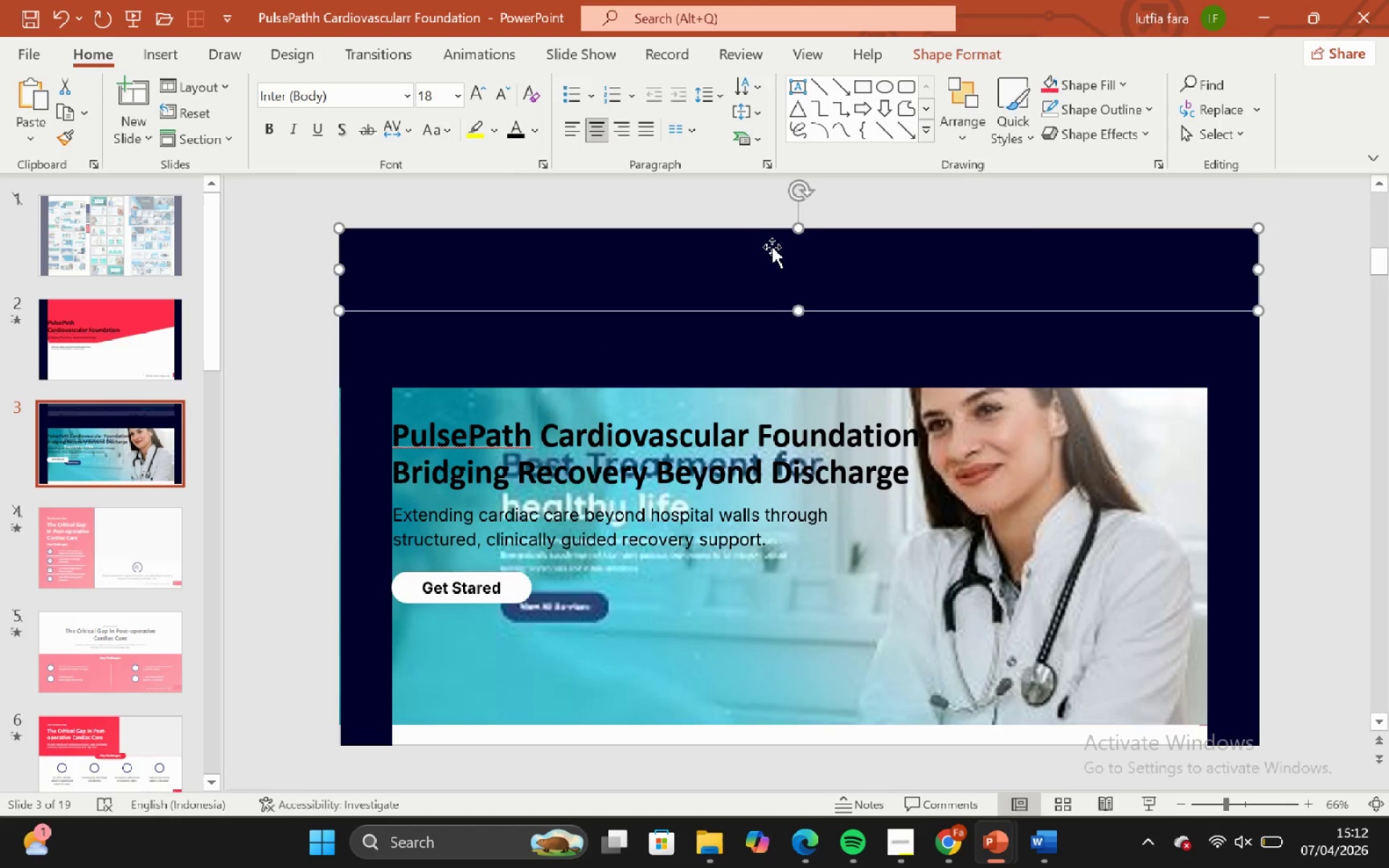 
key(Backspace)
 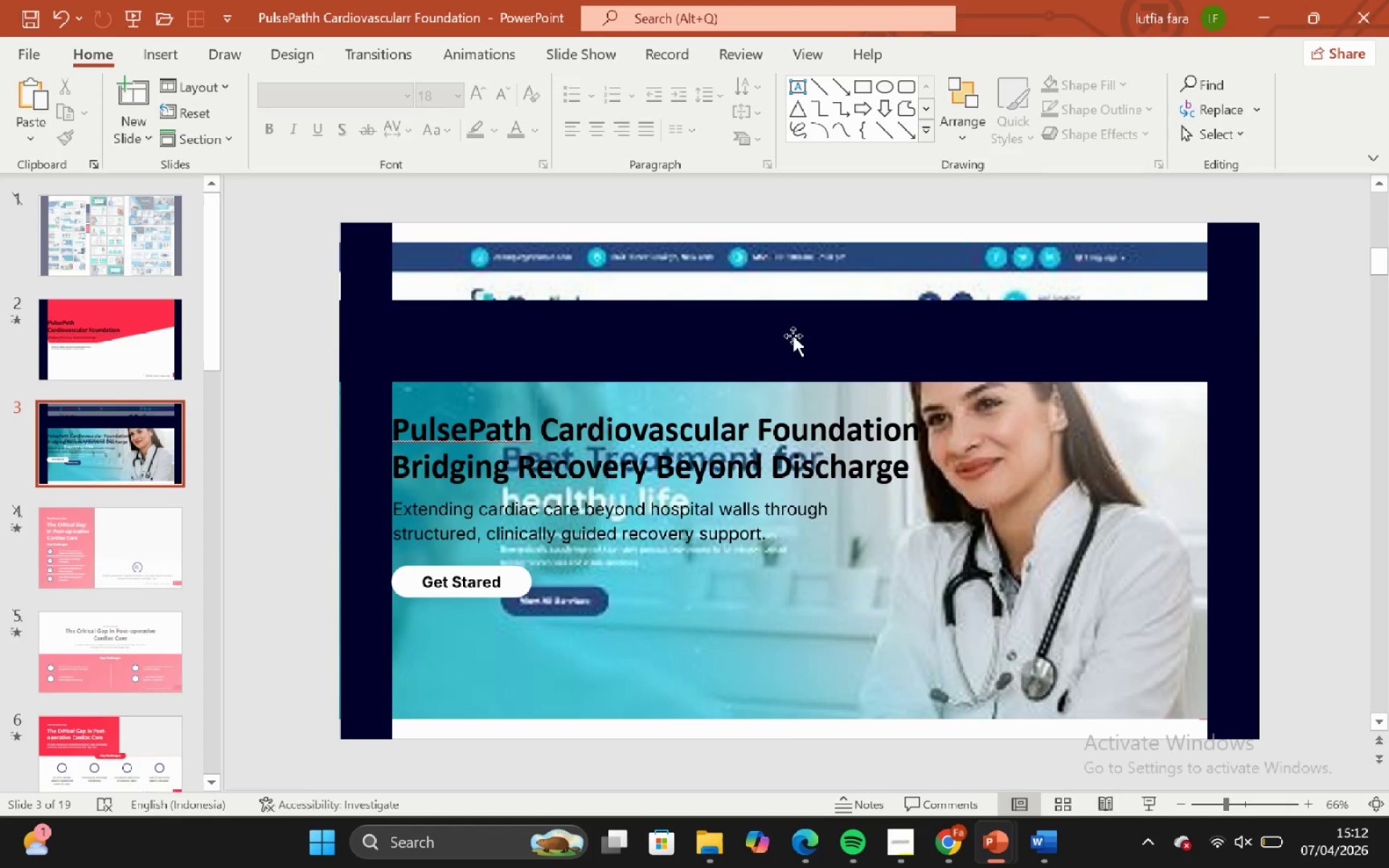 
left_click([793, 337])
 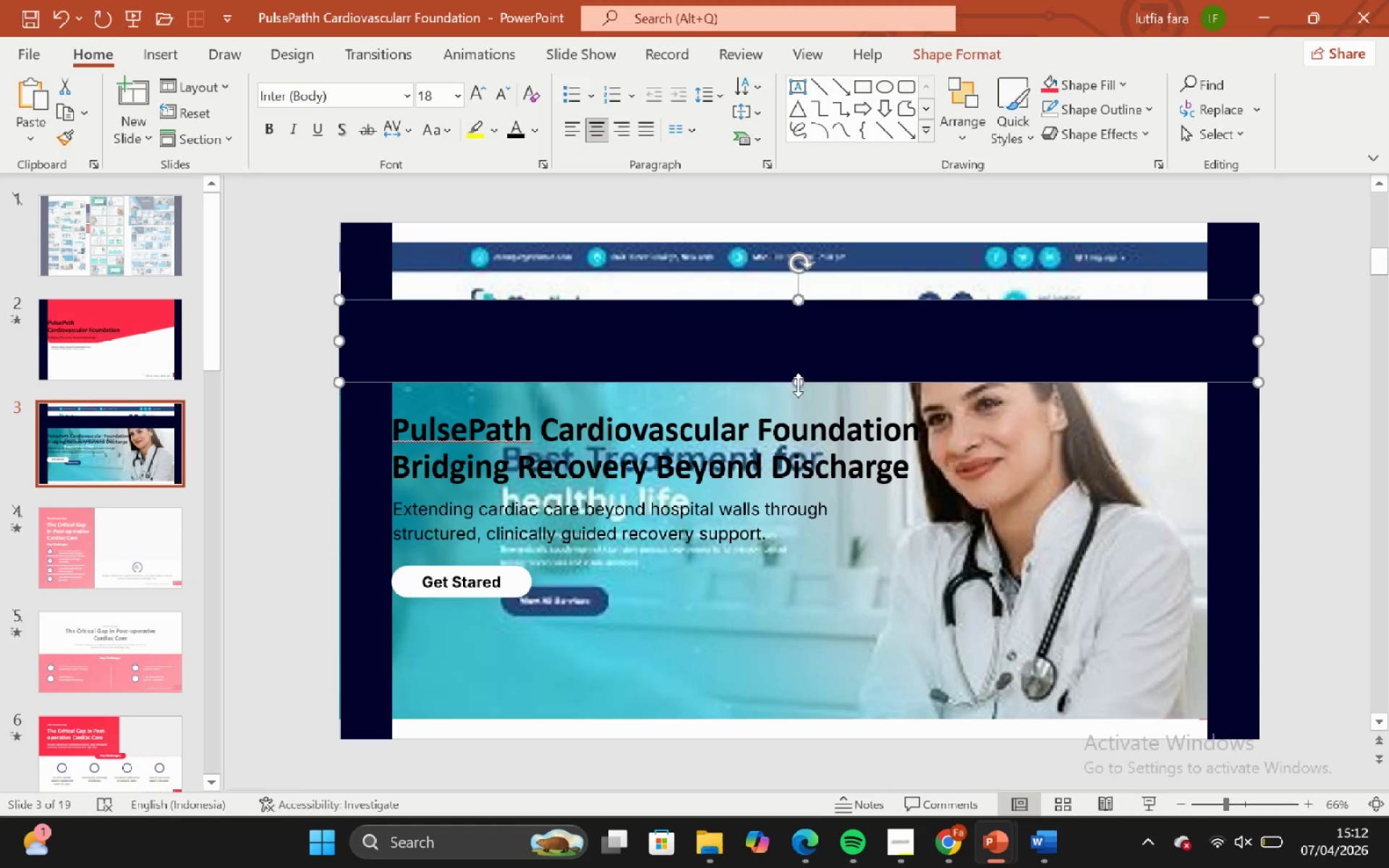 
left_click_drag(start_coordinate=[797, 385], to_coordinate=[940, 723])
 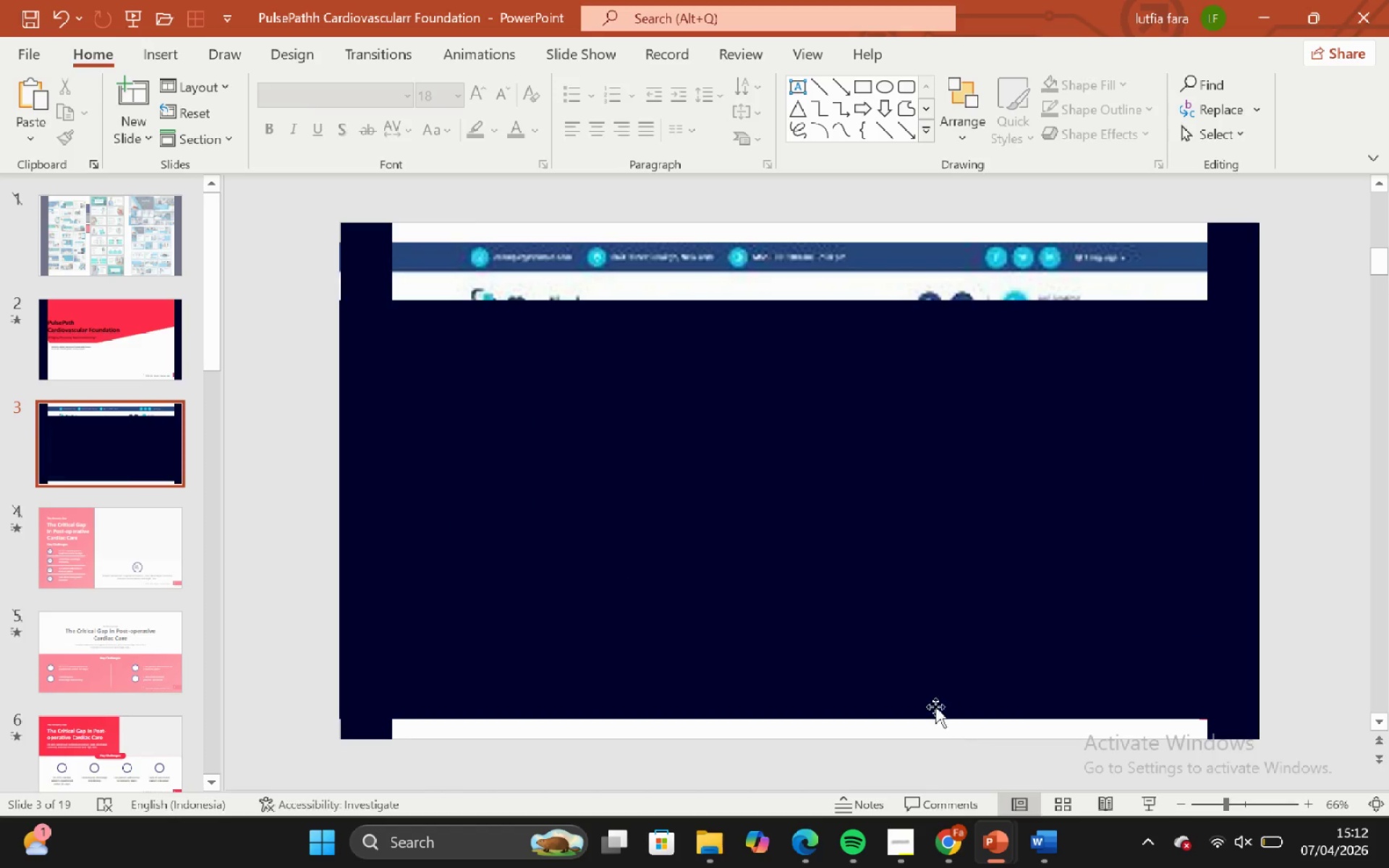 
double_click([921, 656])
 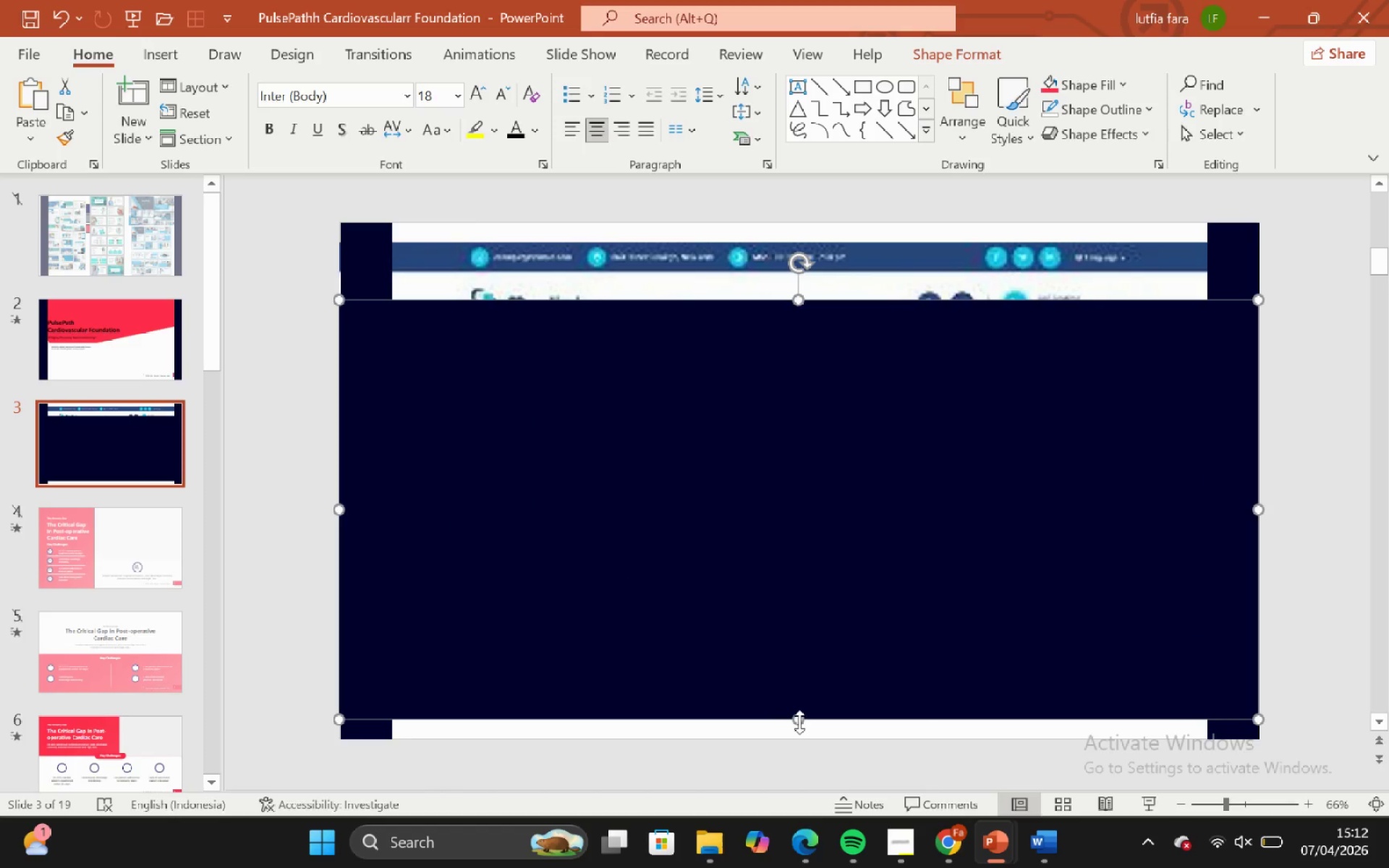 
left_click_drag(start_coordinate=[799, 722], to_coordinate=[802, 731])
 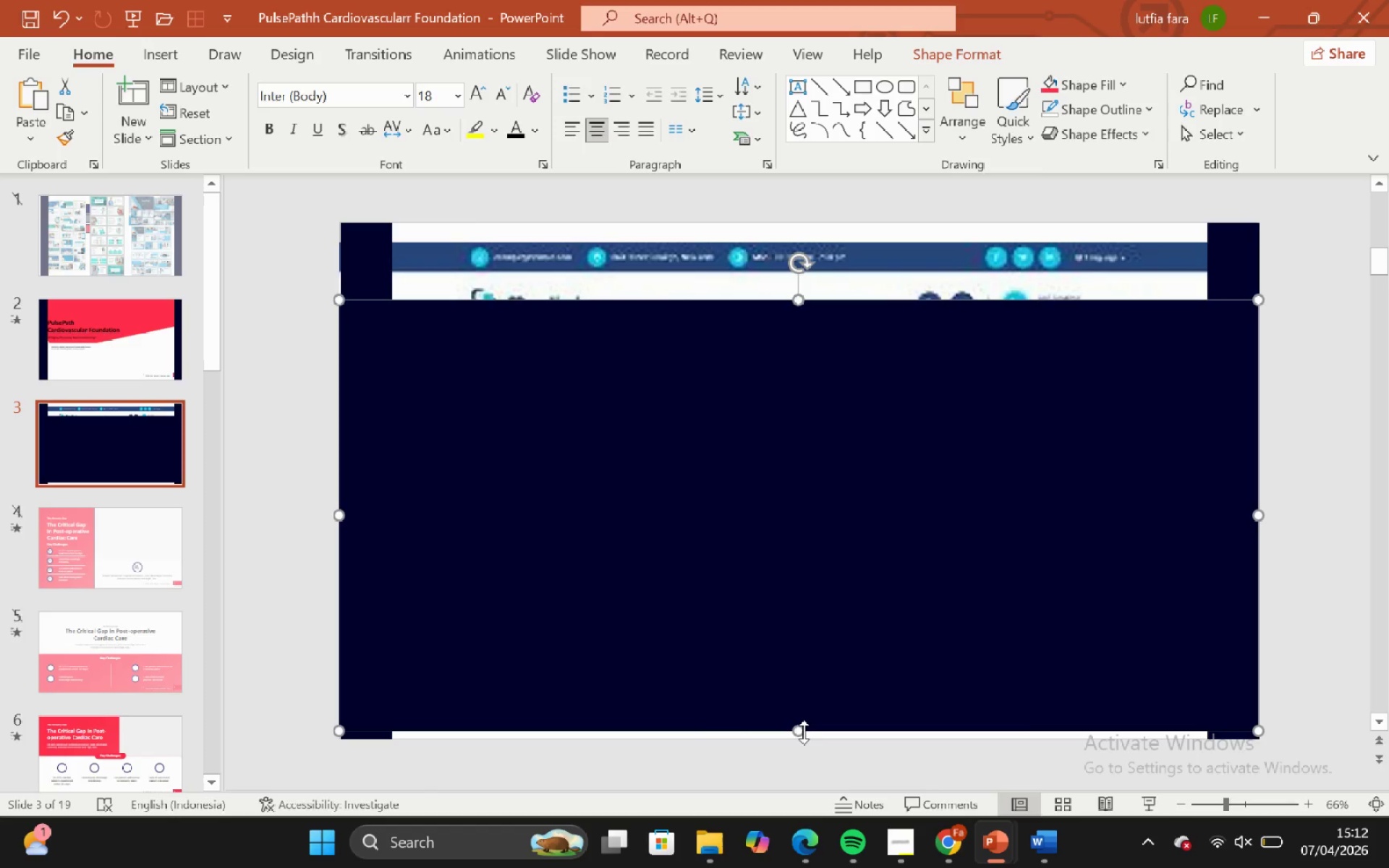 
left_click_drag(start_coordinate=[803, 732], to_coordinate=[807, 738])
 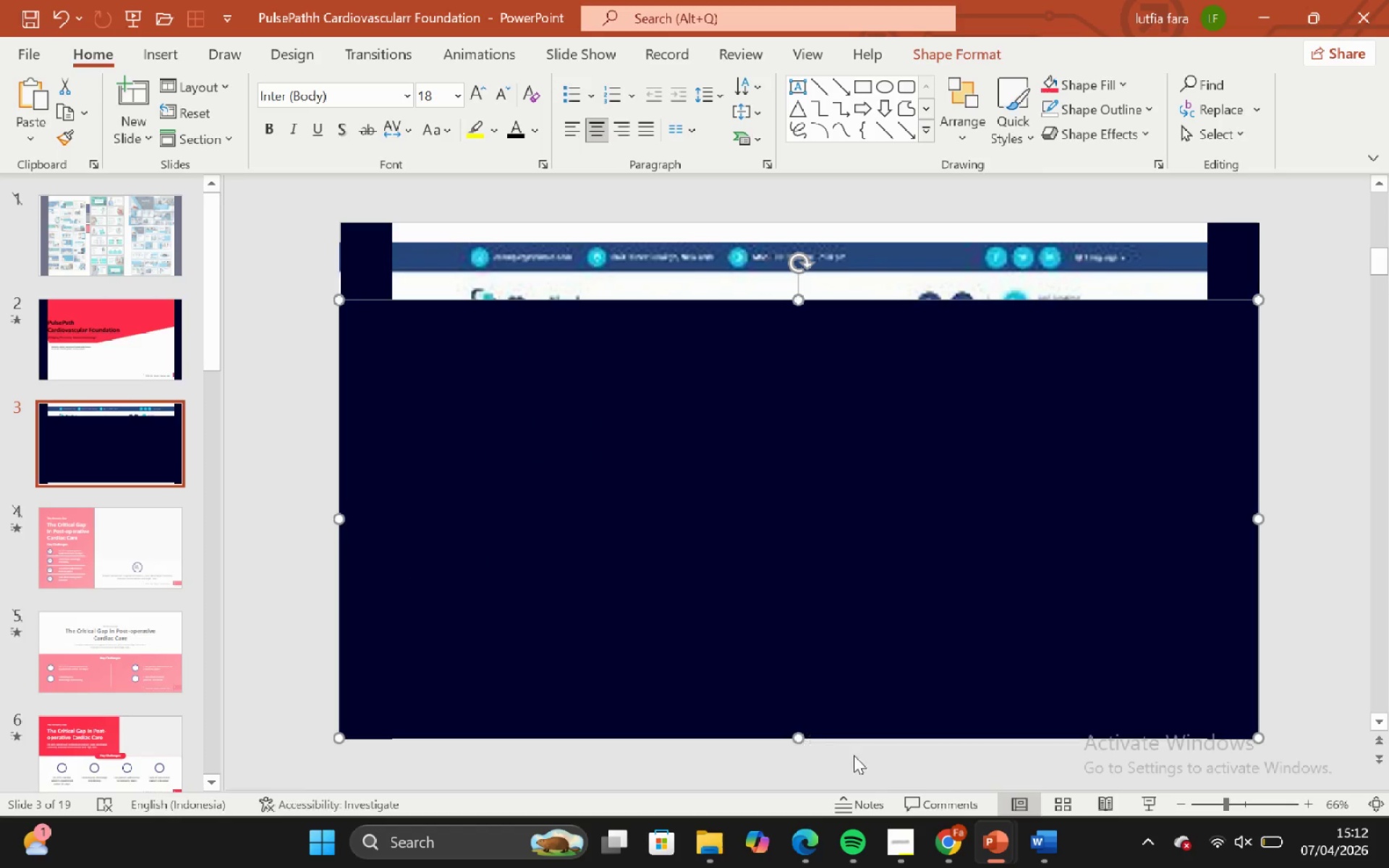 
left_click_drag(start_coordinate=[854, 755], to_coordinate=[854, 749])
 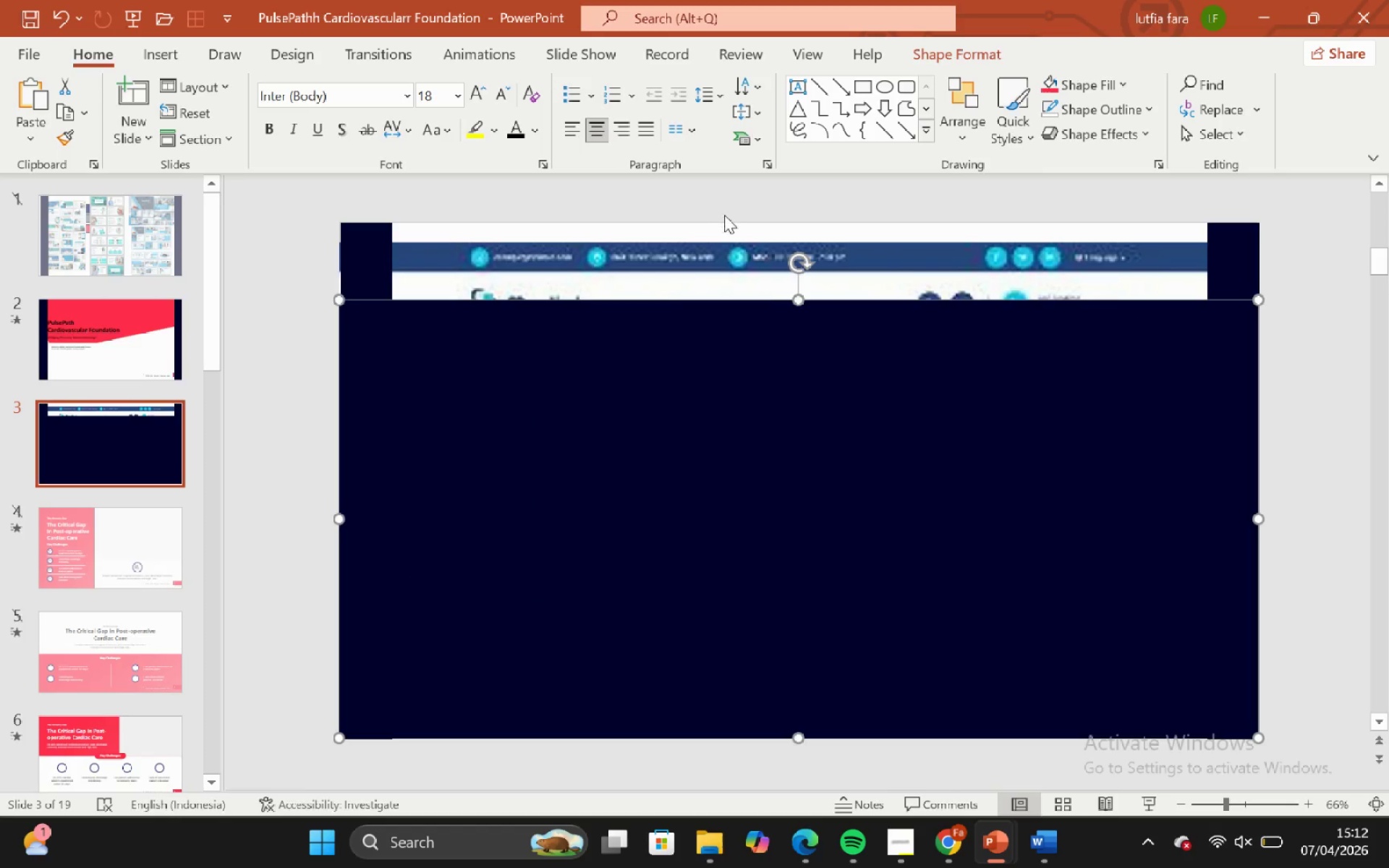 
left_click([705, 249])
 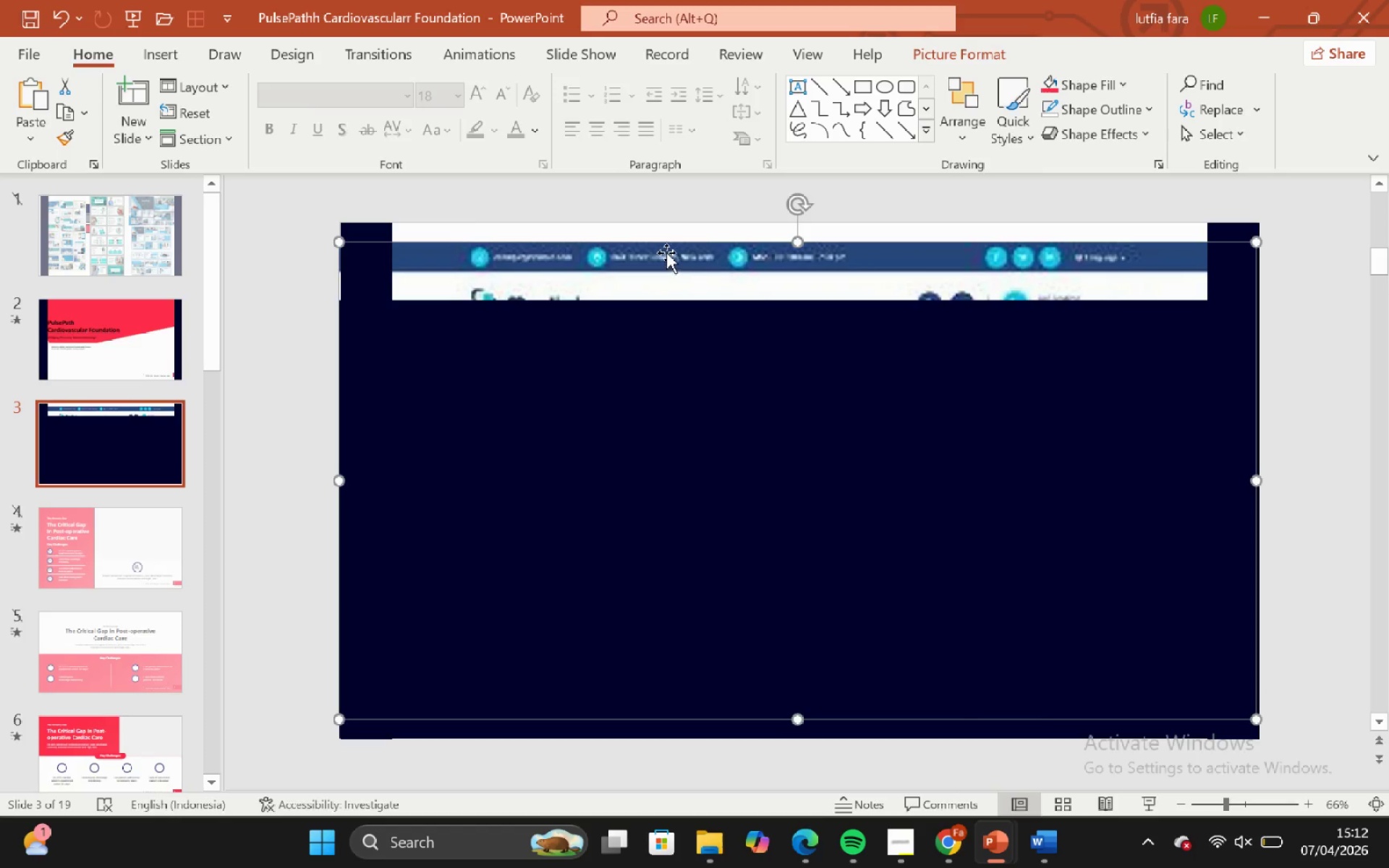 
left_click_drag(start_coordinate=[666, 252], to_coordinate=[771, 404])
 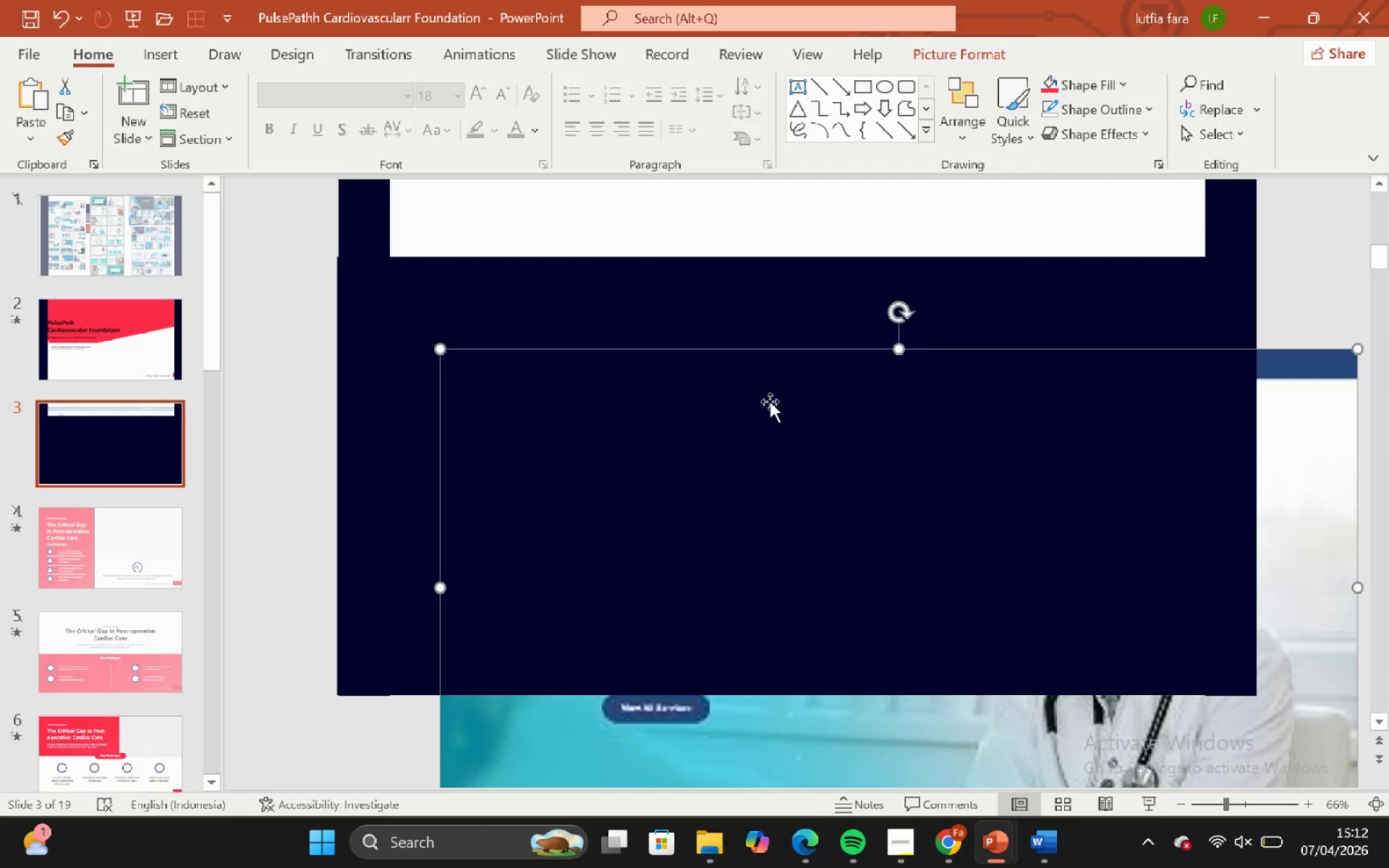 
key(Control+Z)
 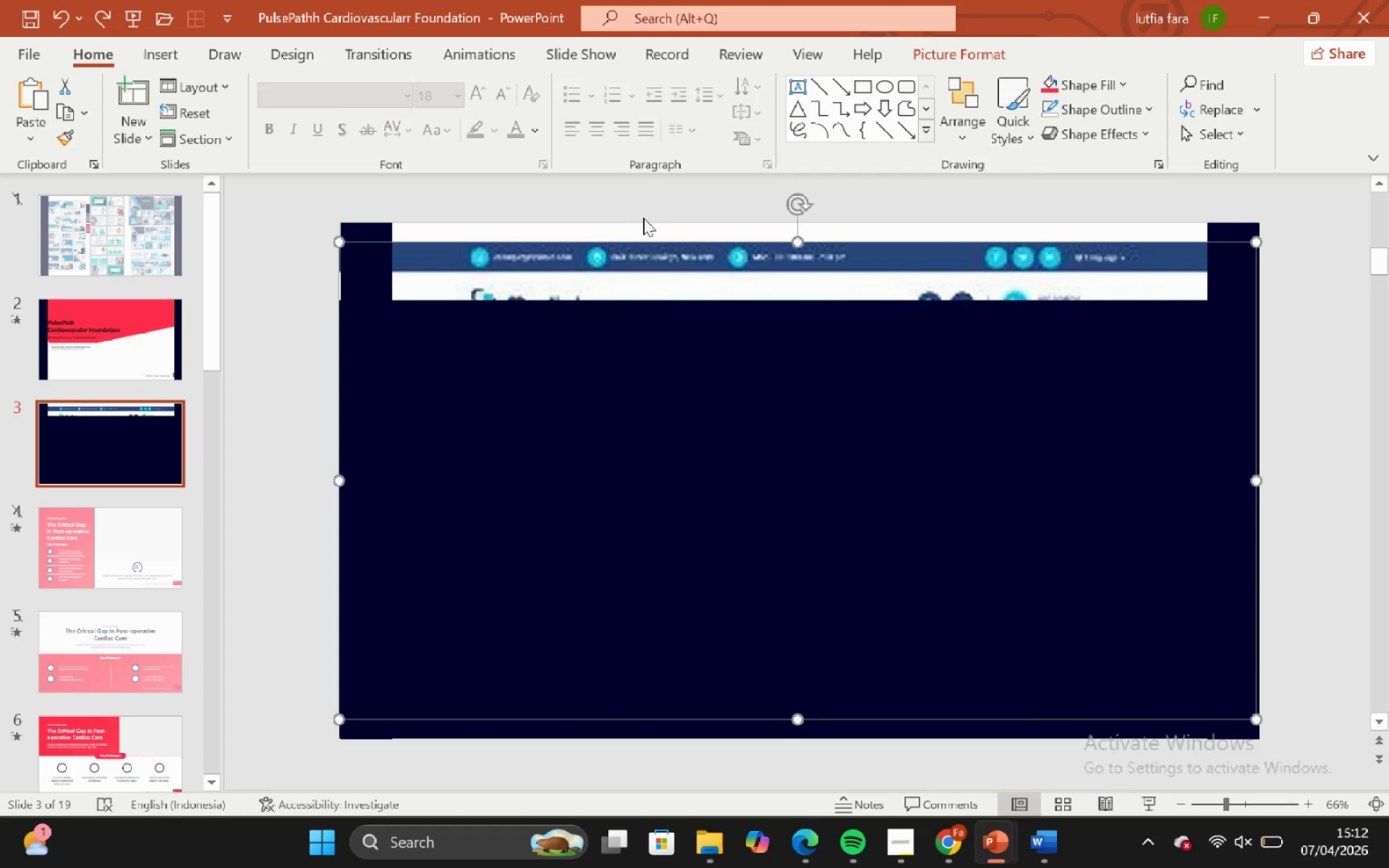 
left_click([642, 215])
 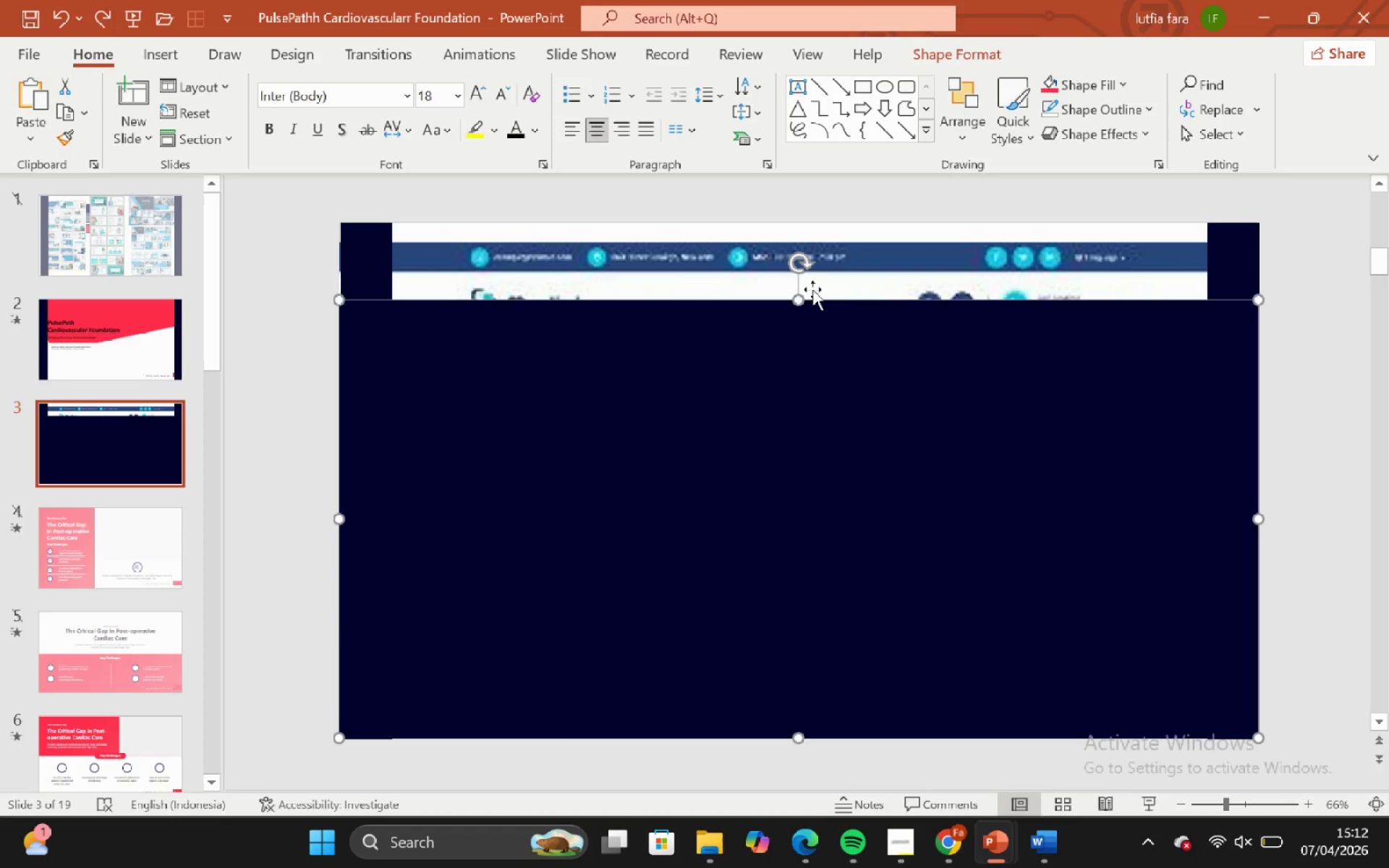 
left_click_drag(start_coordinate=[798, 300], to_coordinate=[793, 297])
 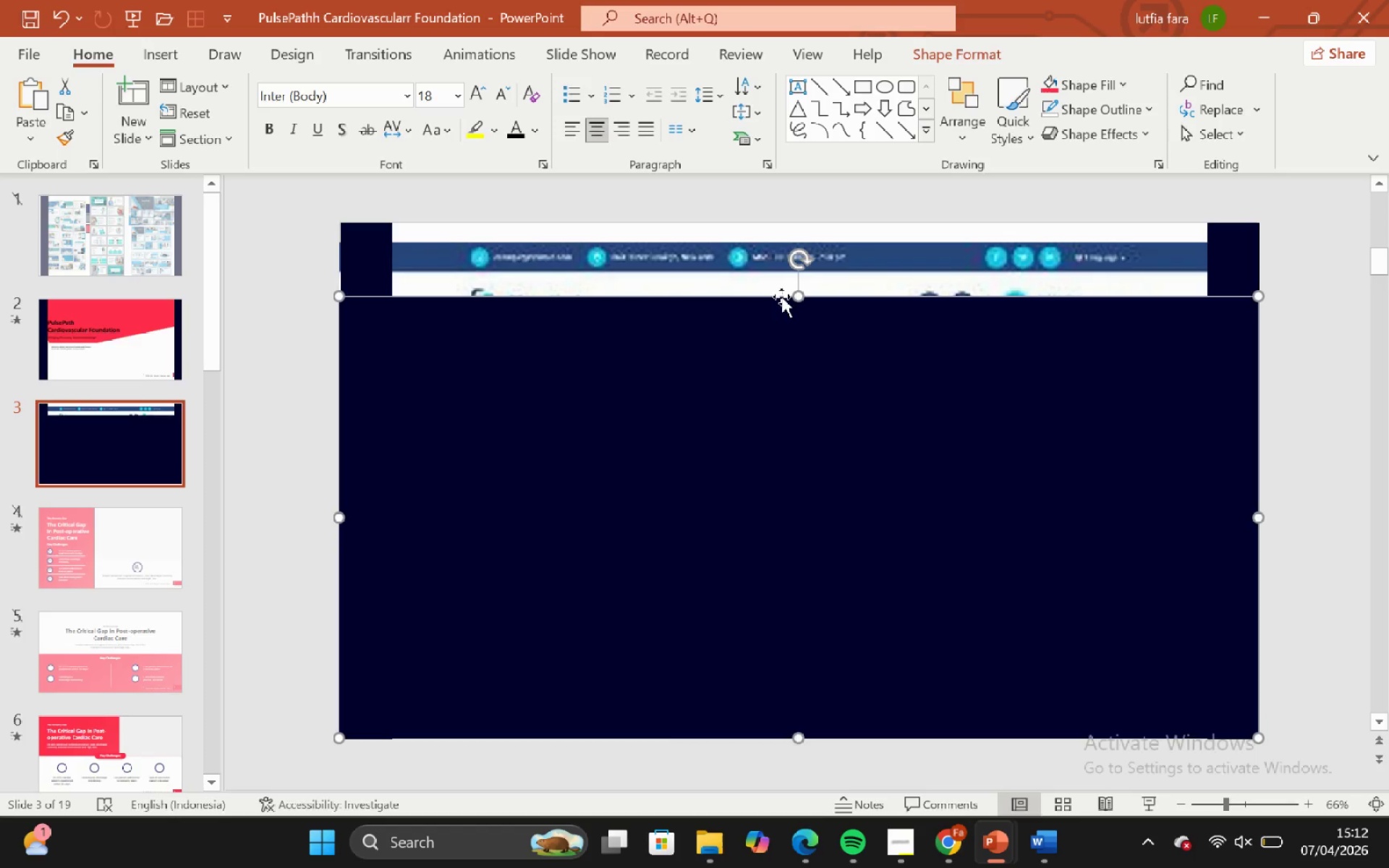 
key(Control+C)
 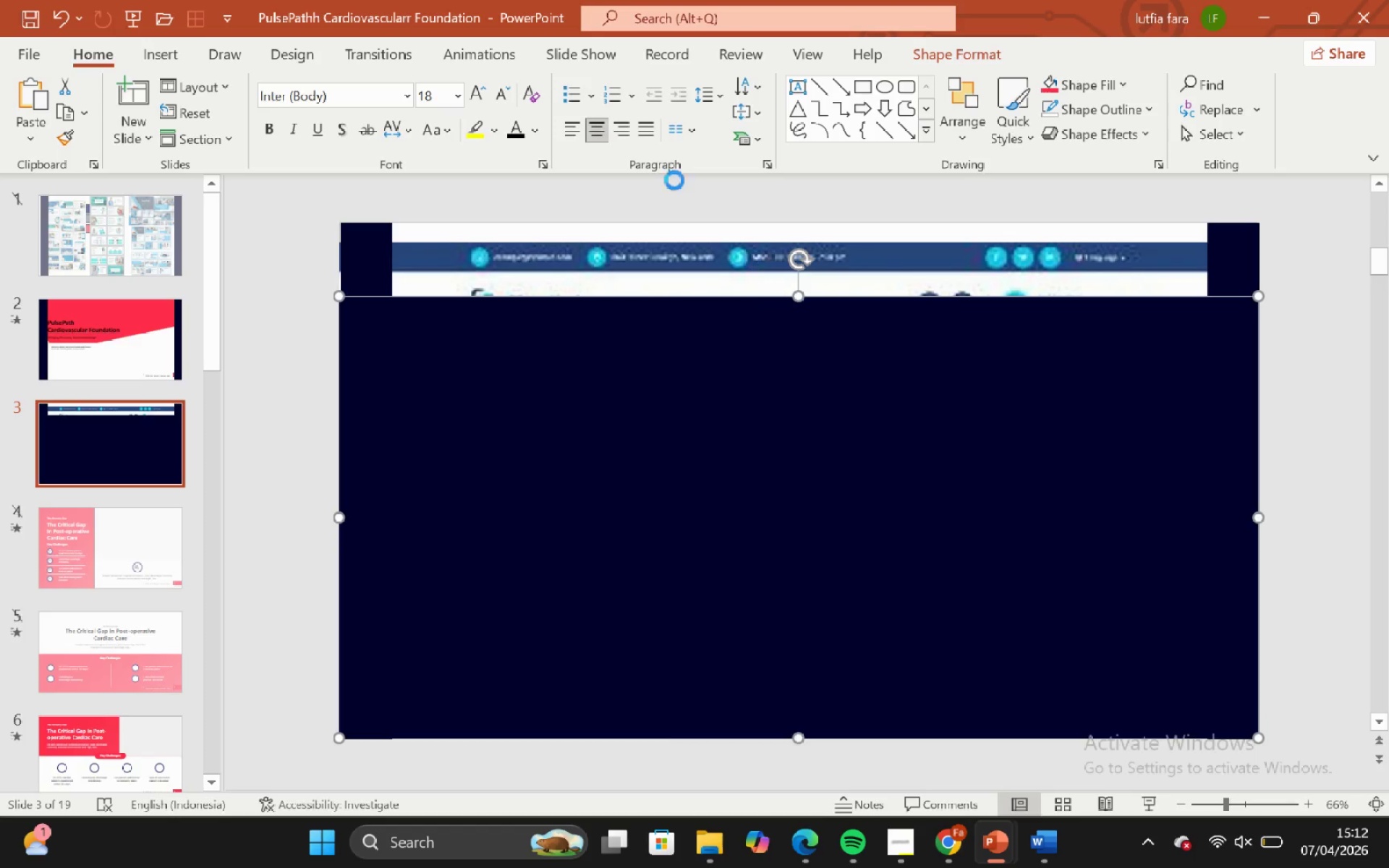 
key(Control+C)
 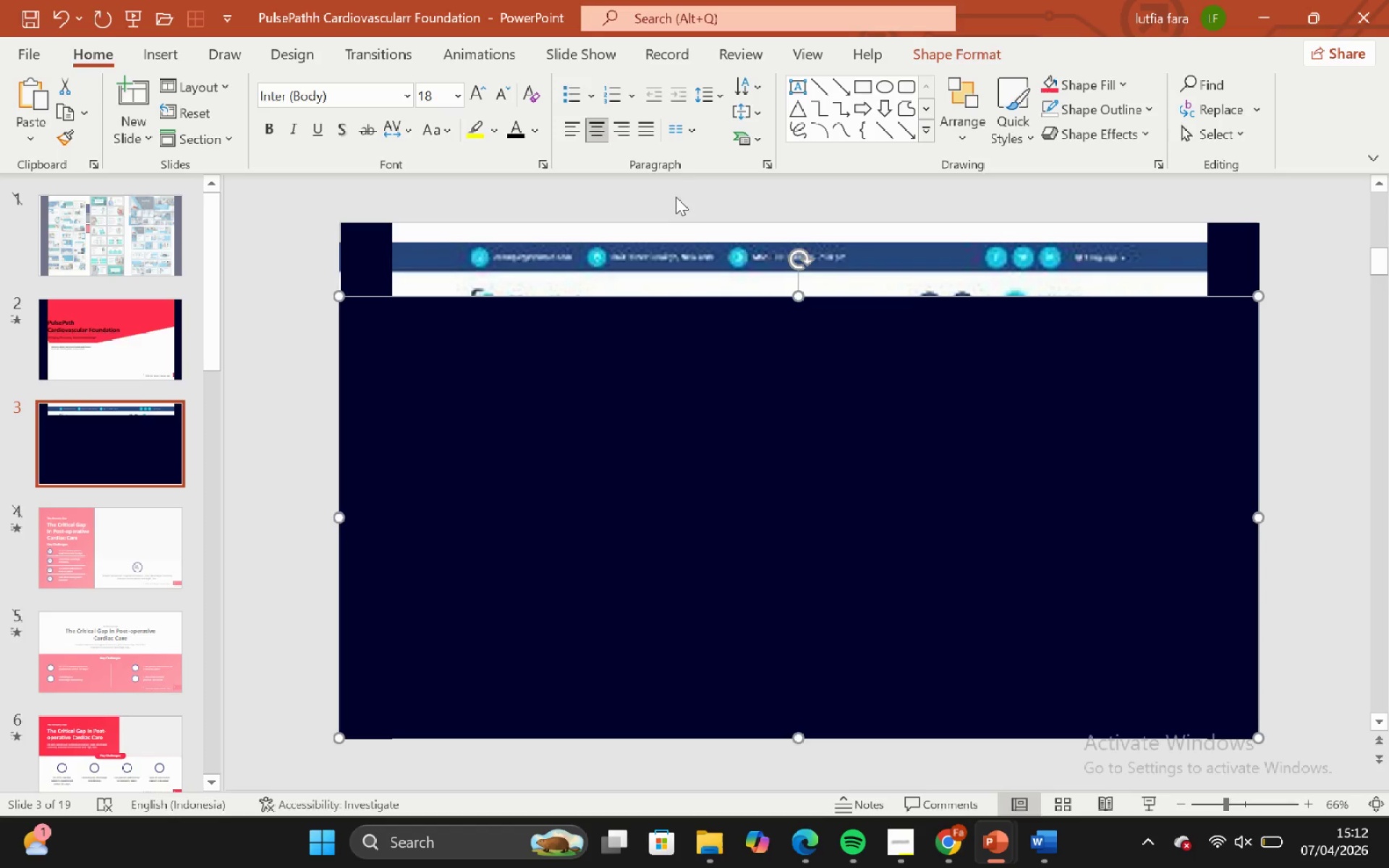 
left_click([676, 197])
 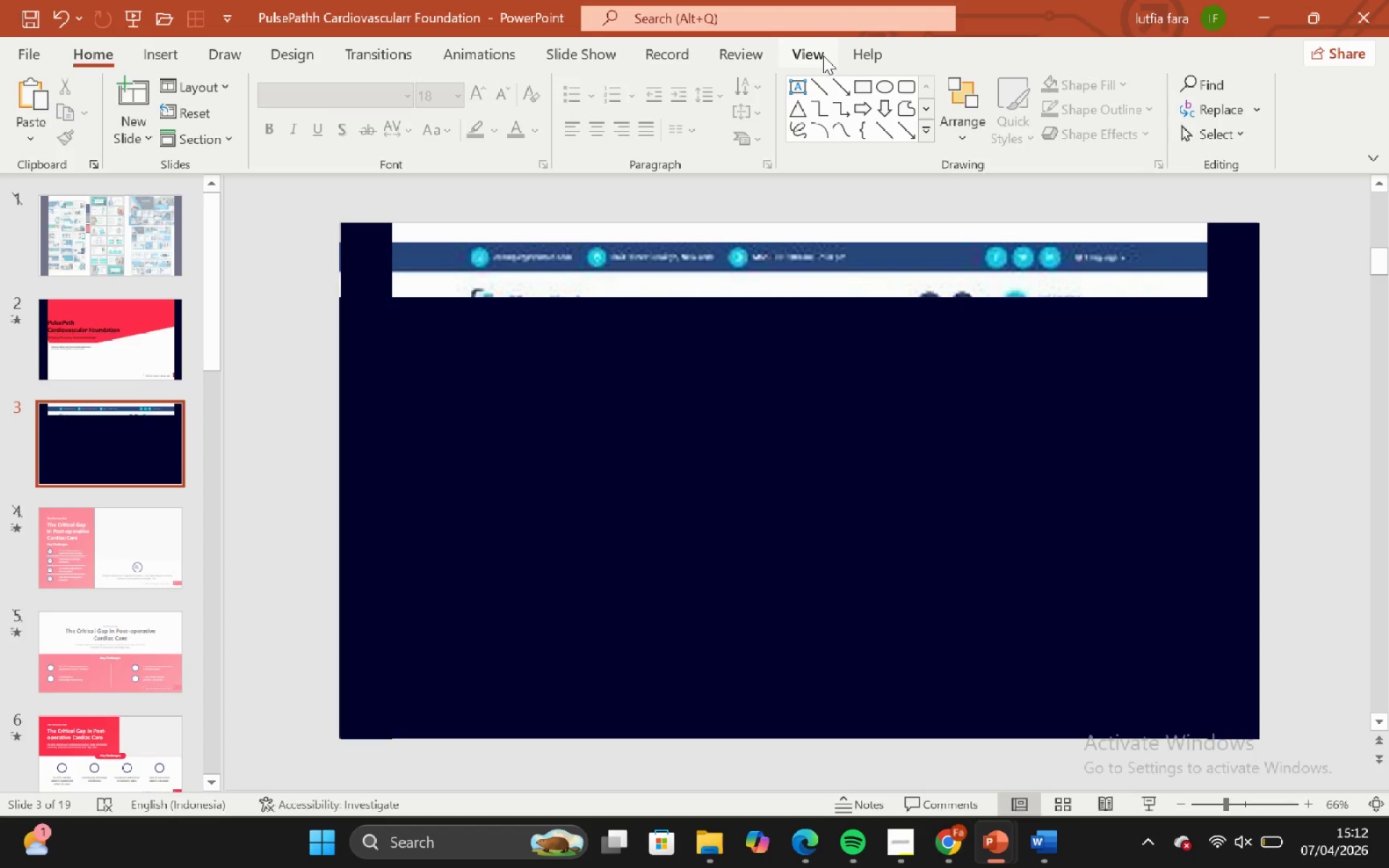 
left_click([823, 56])
 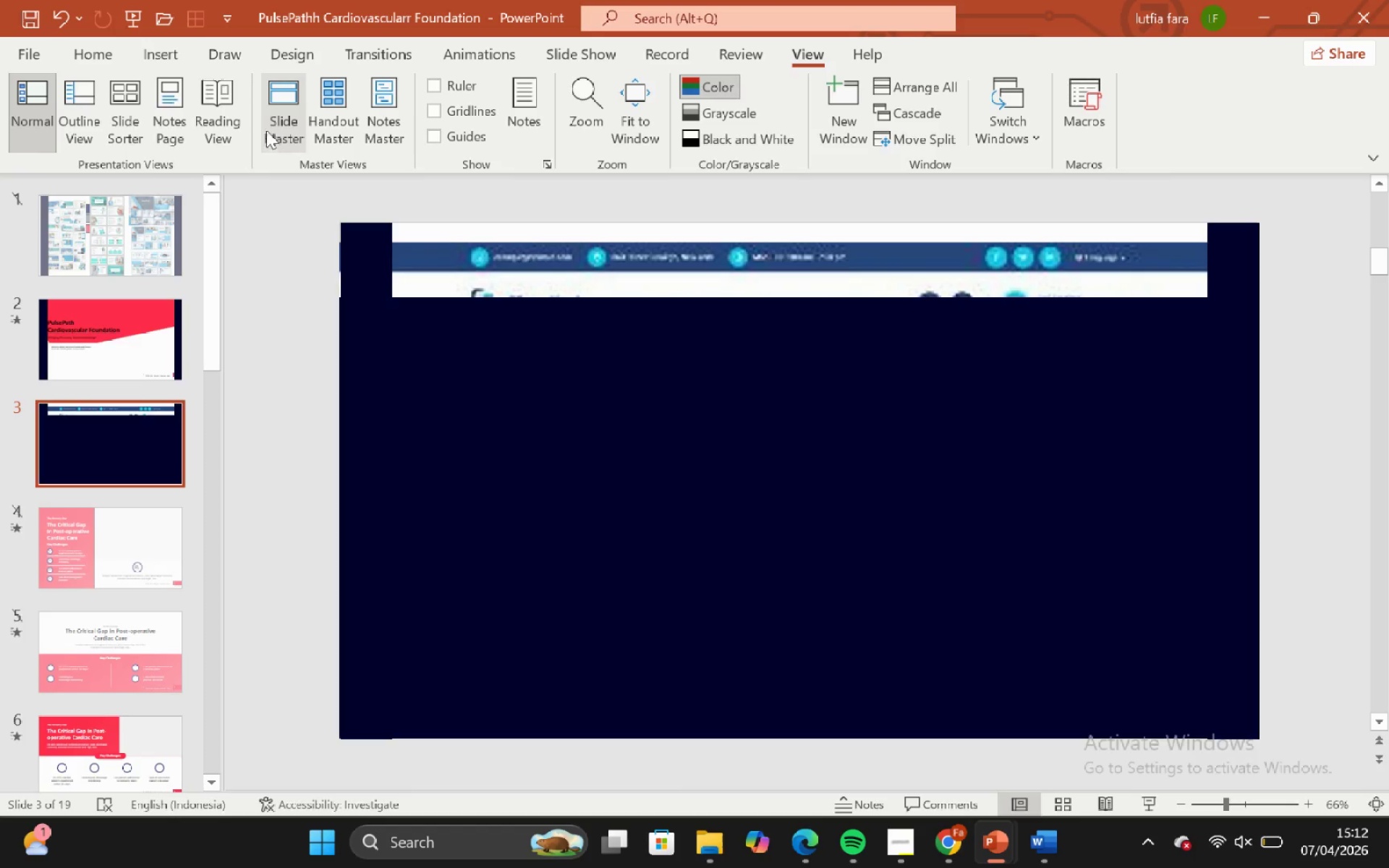 
left_click([273, 124])
 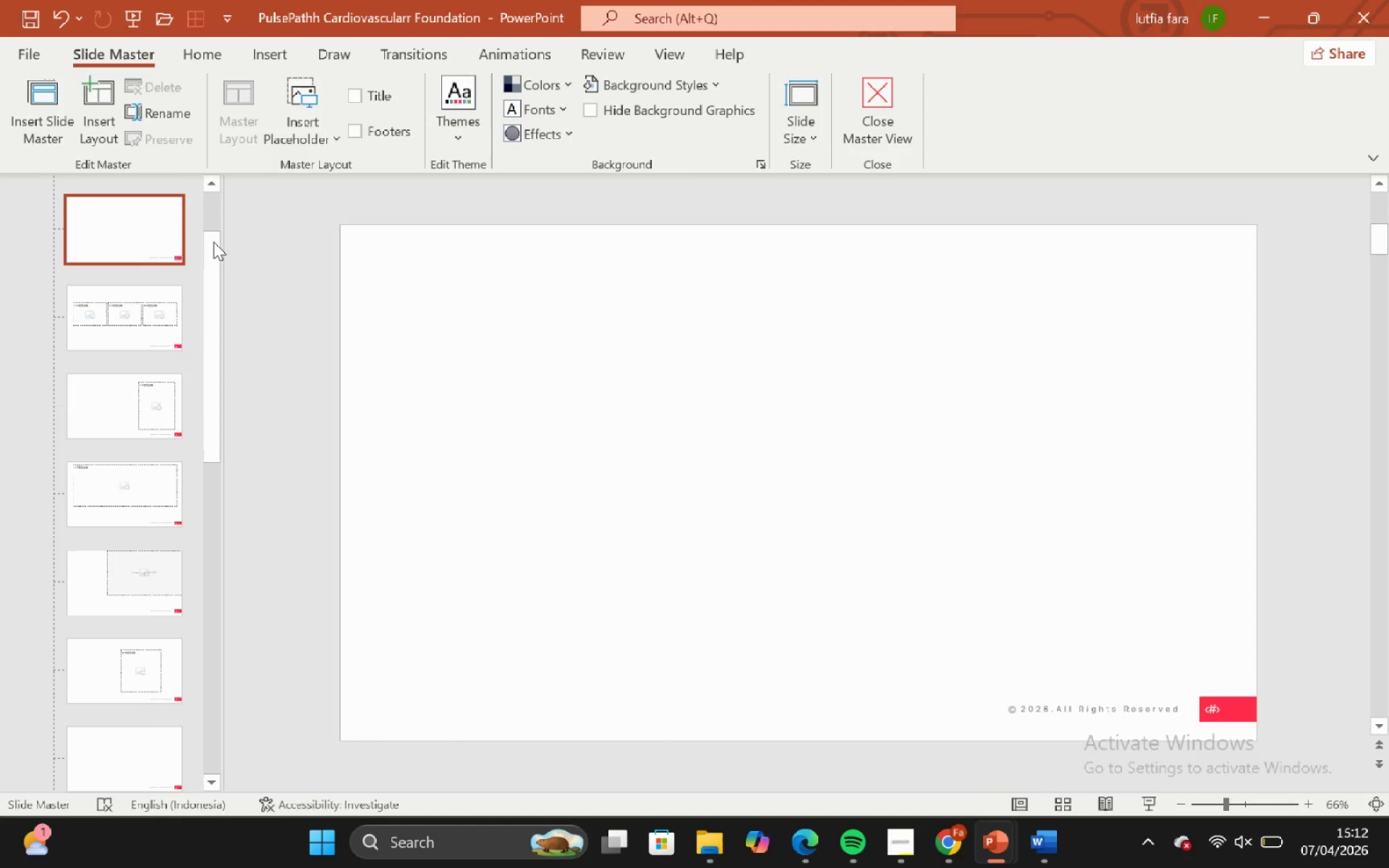 
scroll: coordinate [96, 325], scroll_direction: up, amount: 3.0
 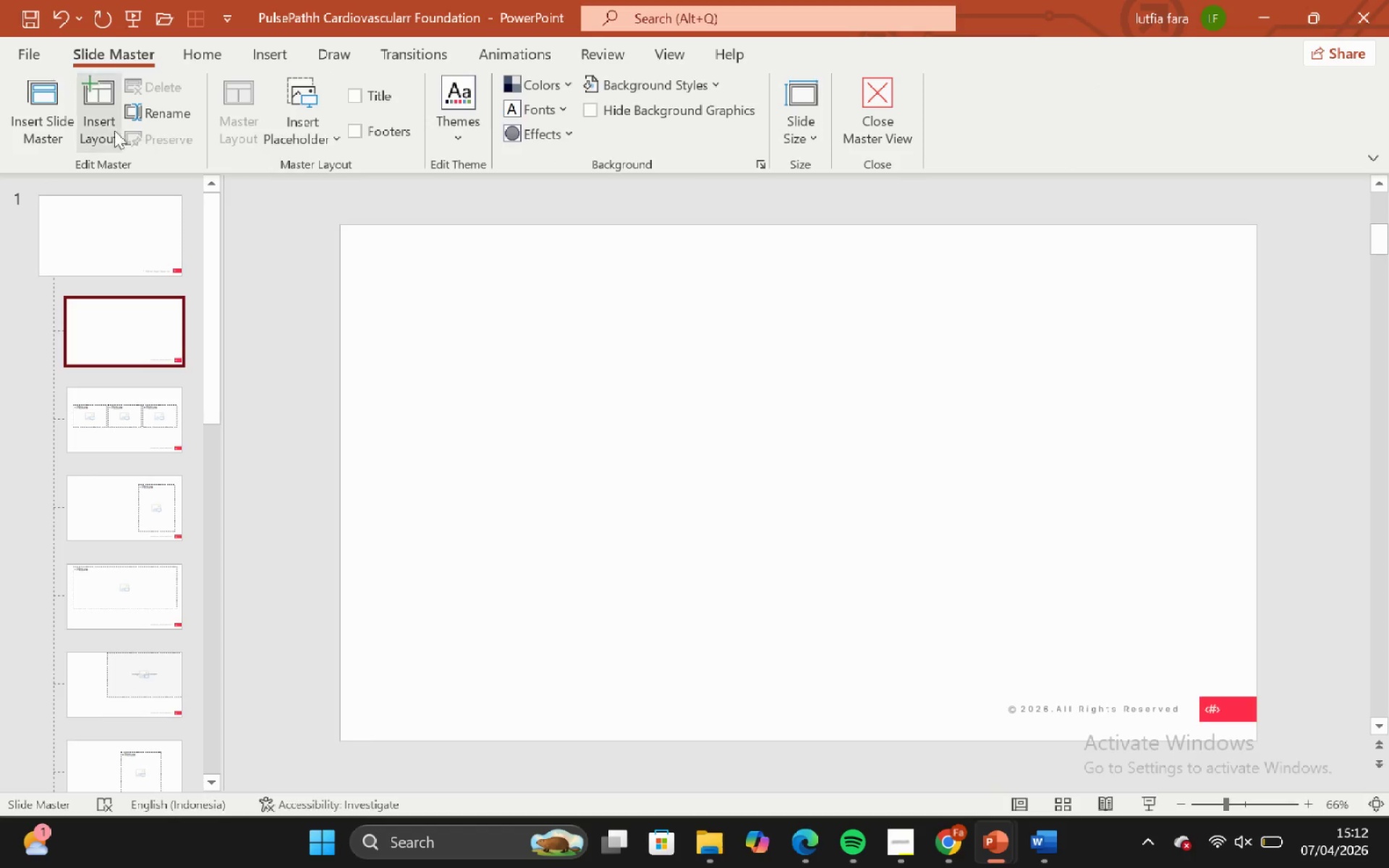 
left_click([101, 109])
 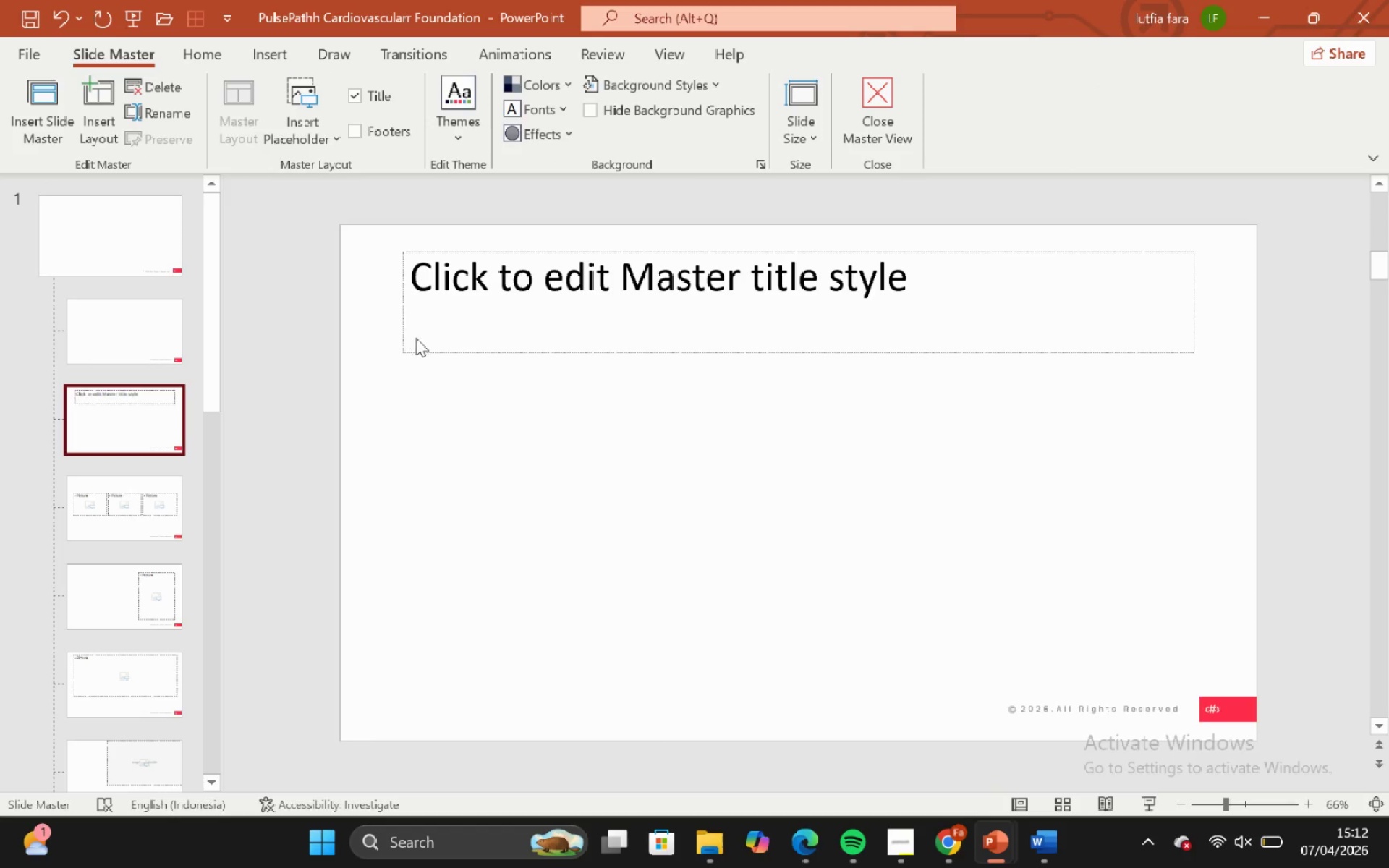 
left_click([423, 349])
 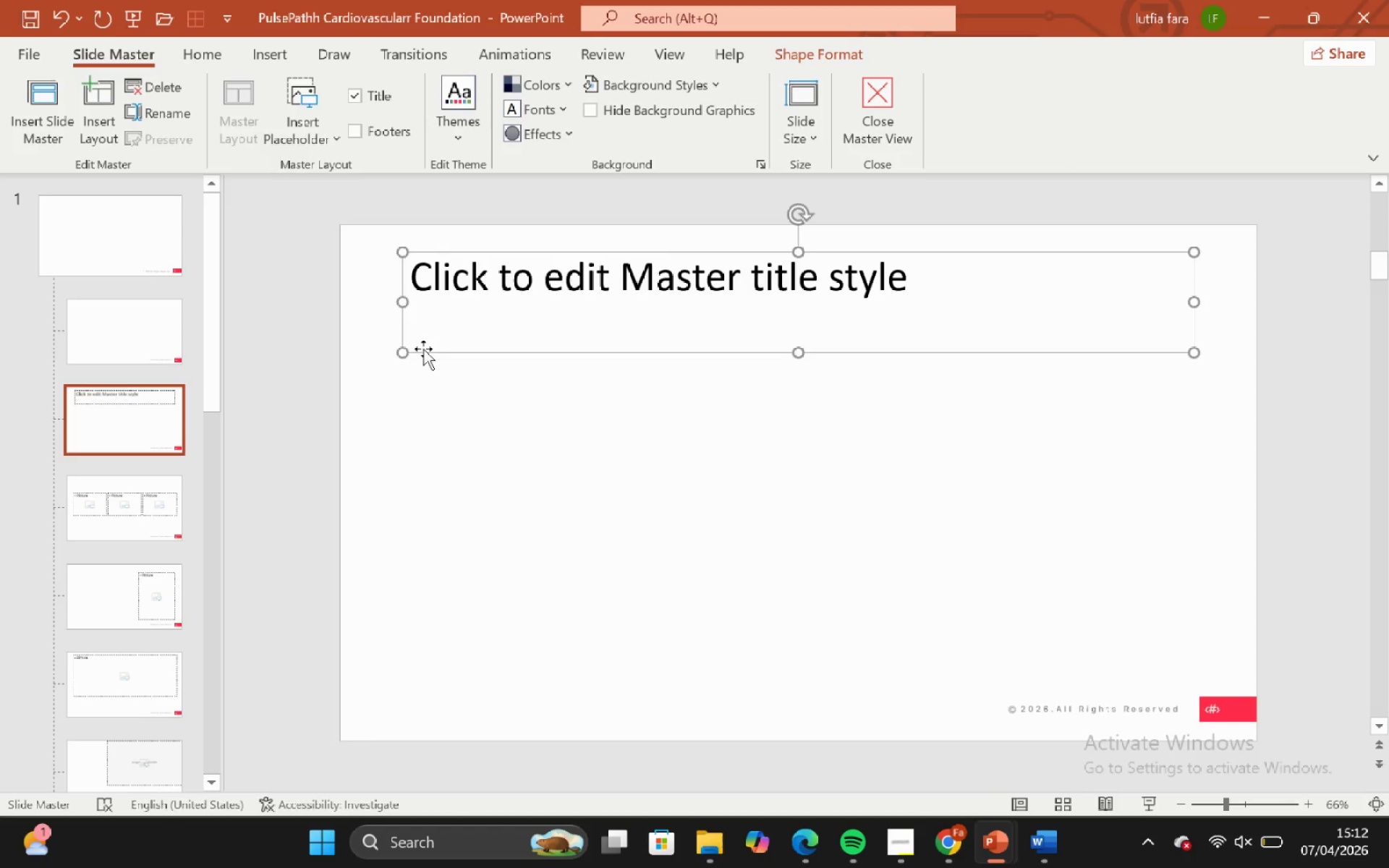 
key(Backspace)
 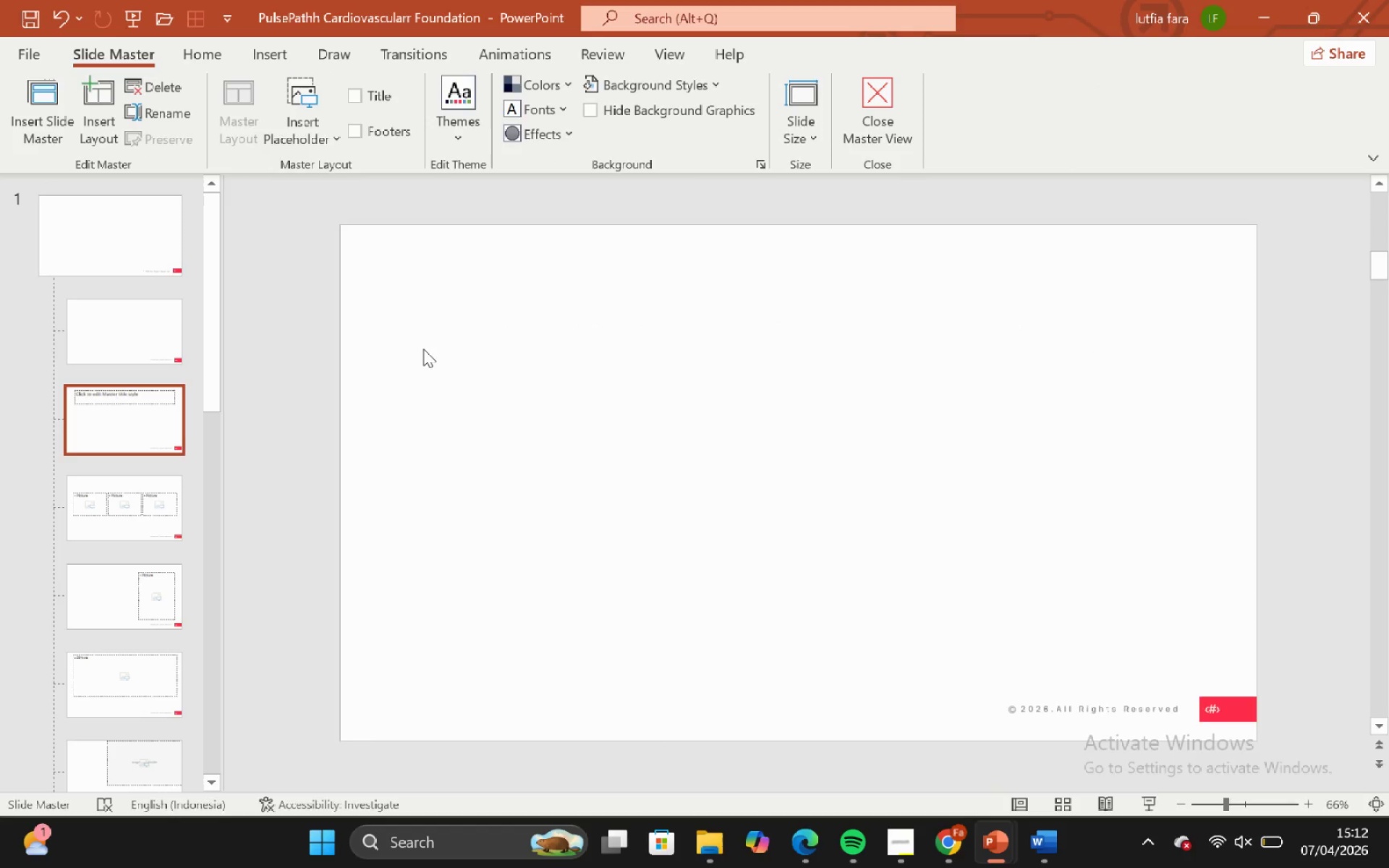 
key(Control+V)
 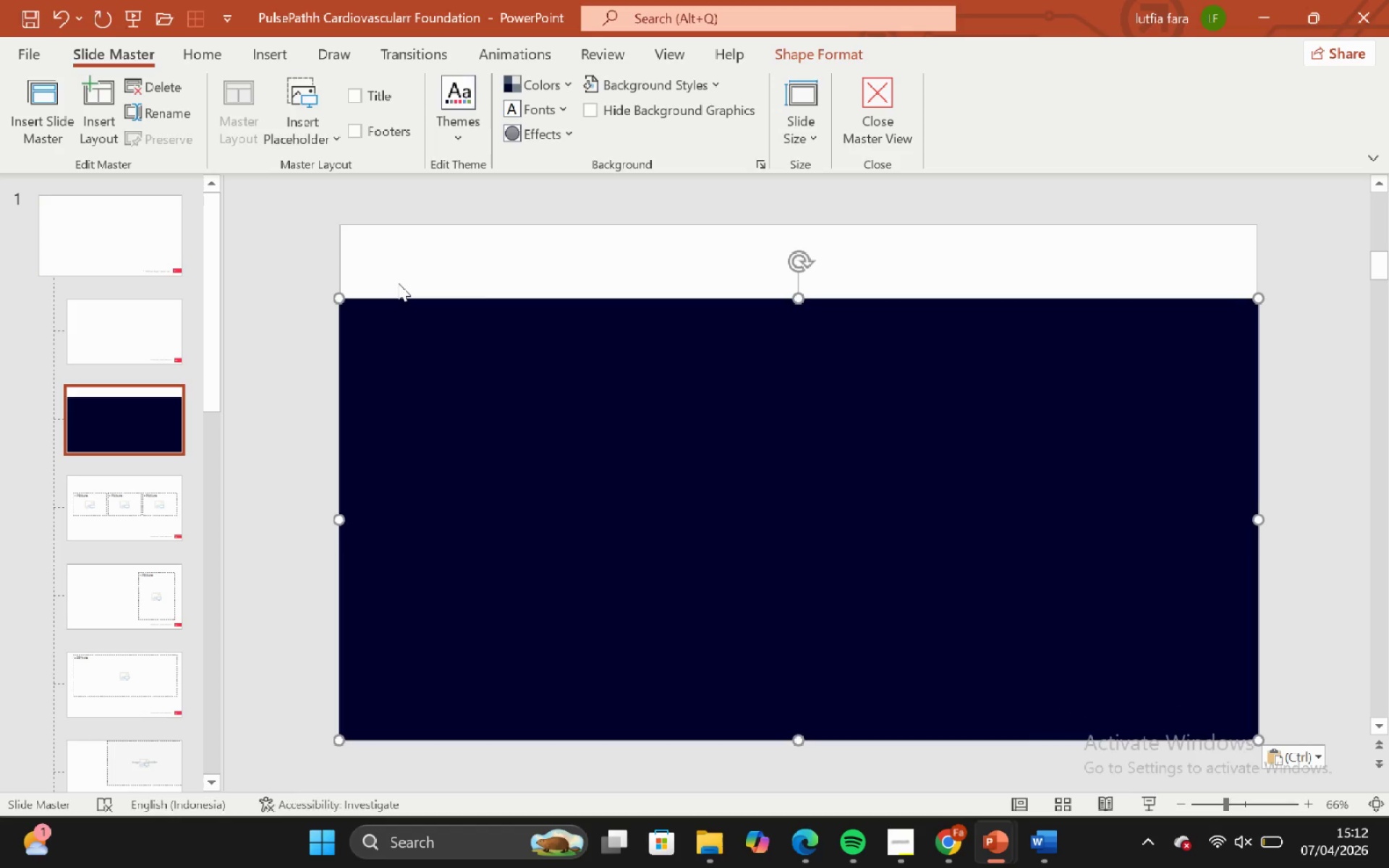 
left_click([398, 283])
 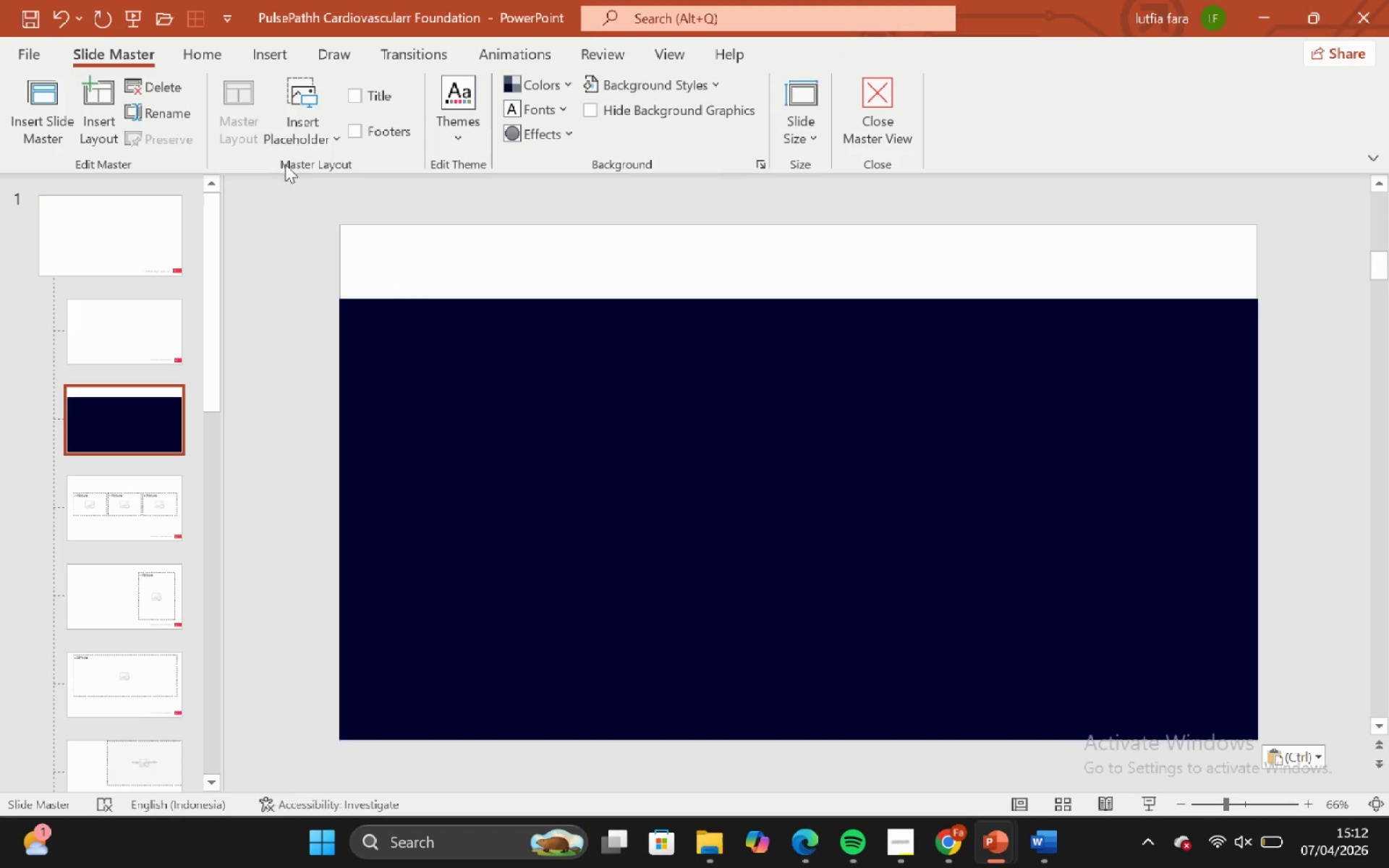 
left_click([281, 113])
 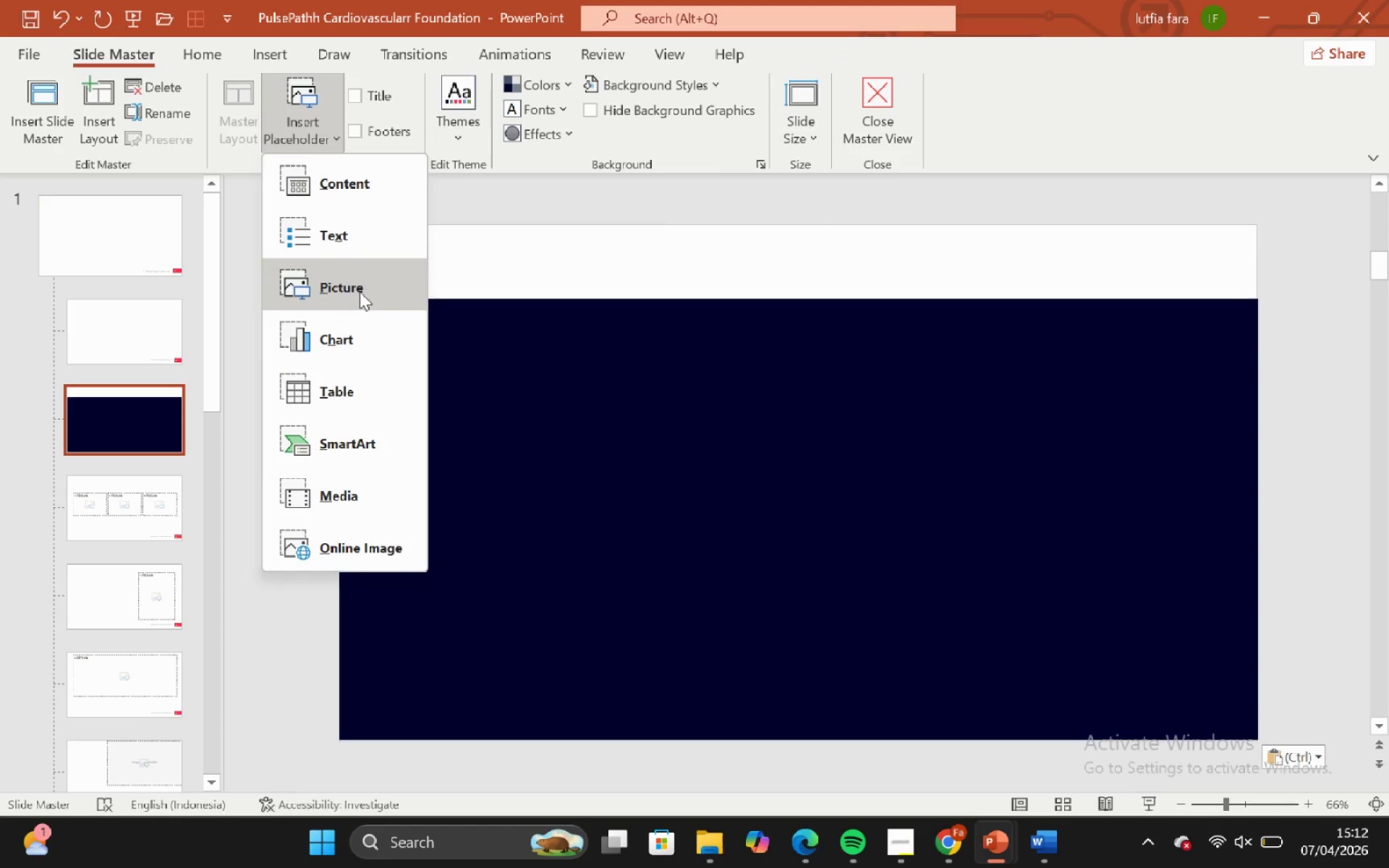 
left_click([360, 292])
 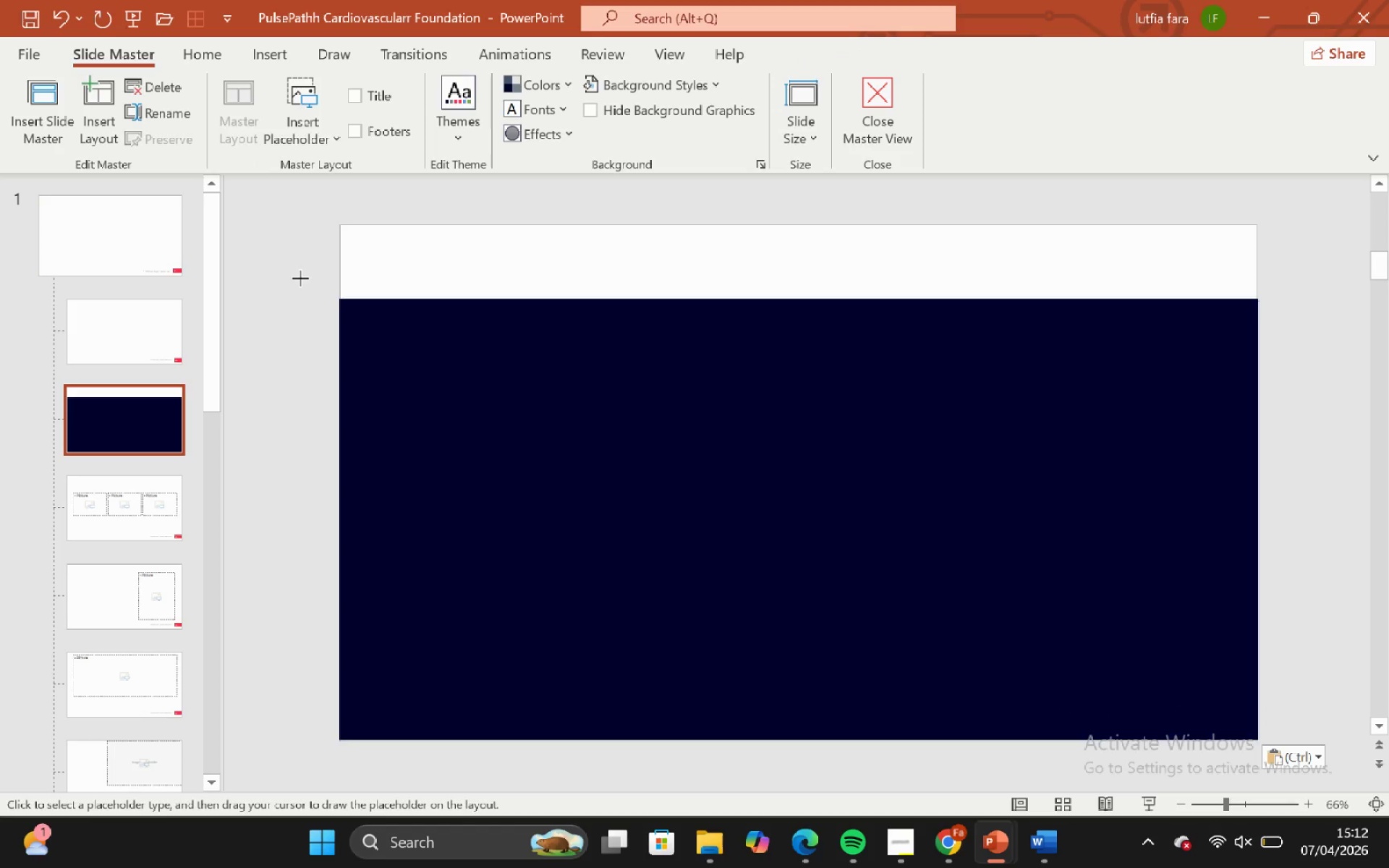 
left_click_drag(start_coordinate=[298, 278], to_coordinate=[1285, 741])
 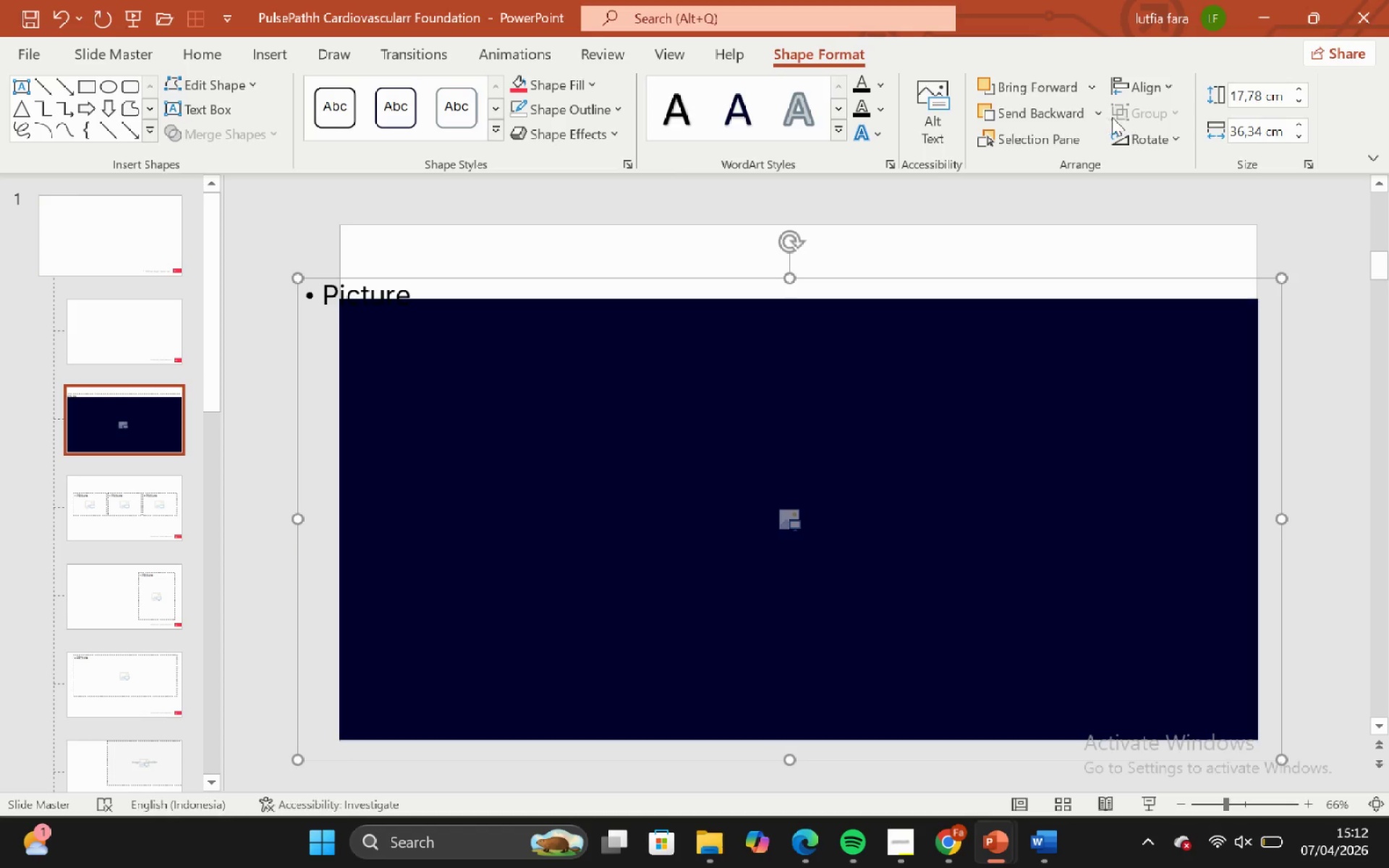 
left_click([1101, 117])
 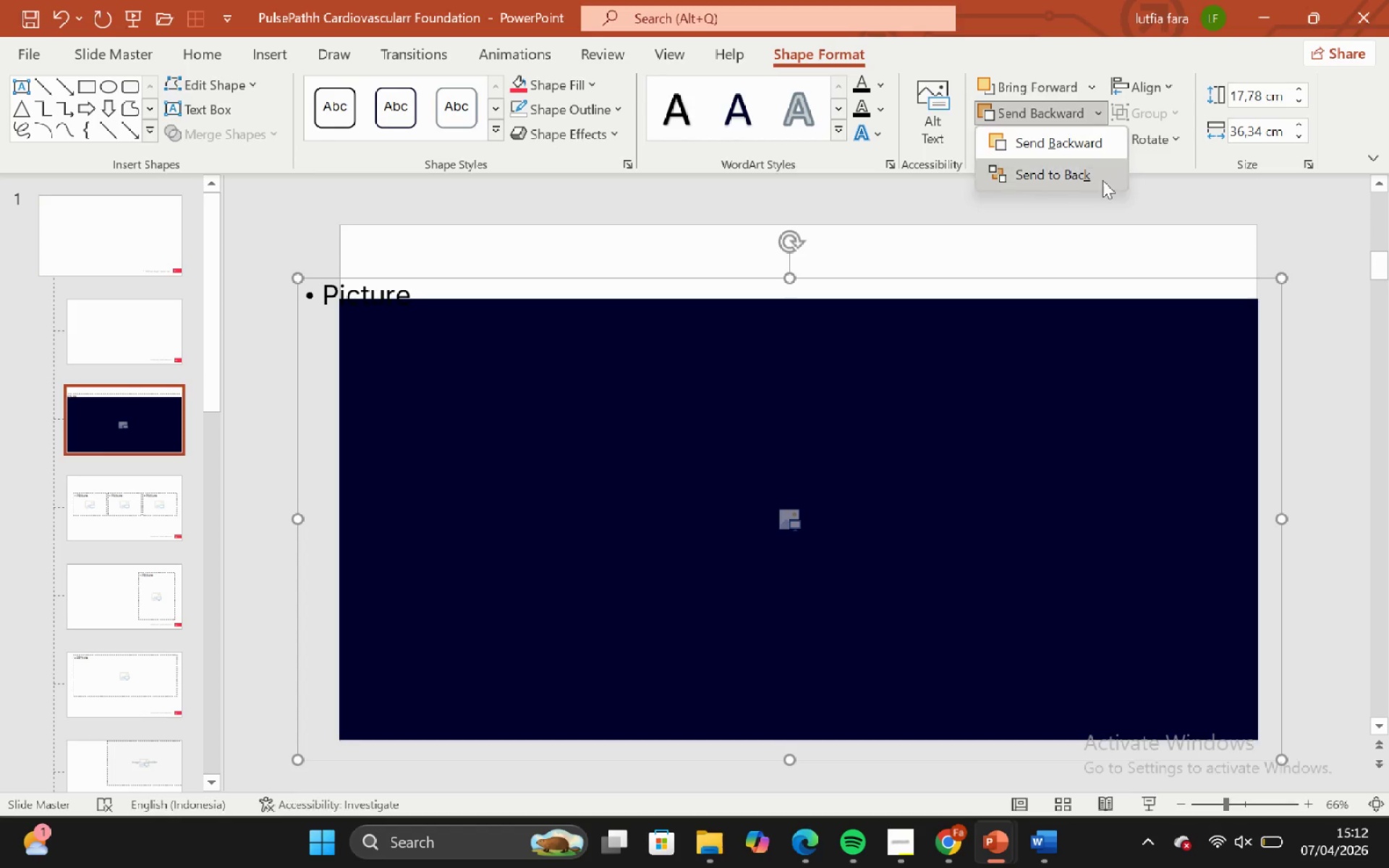 
left_click([1103, 183])
 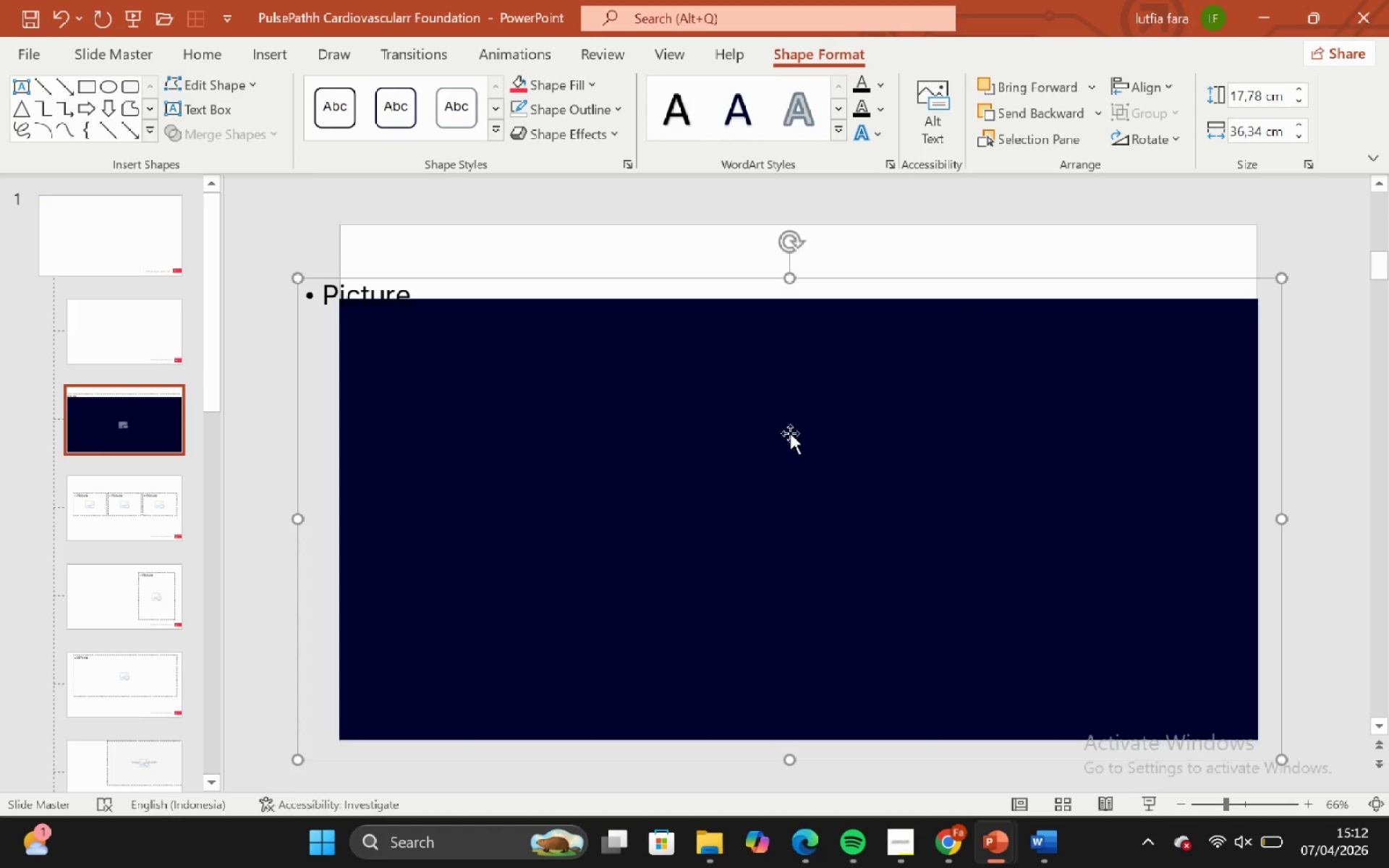 
hold_key(key=ShiftLeft, duration=0.53)
 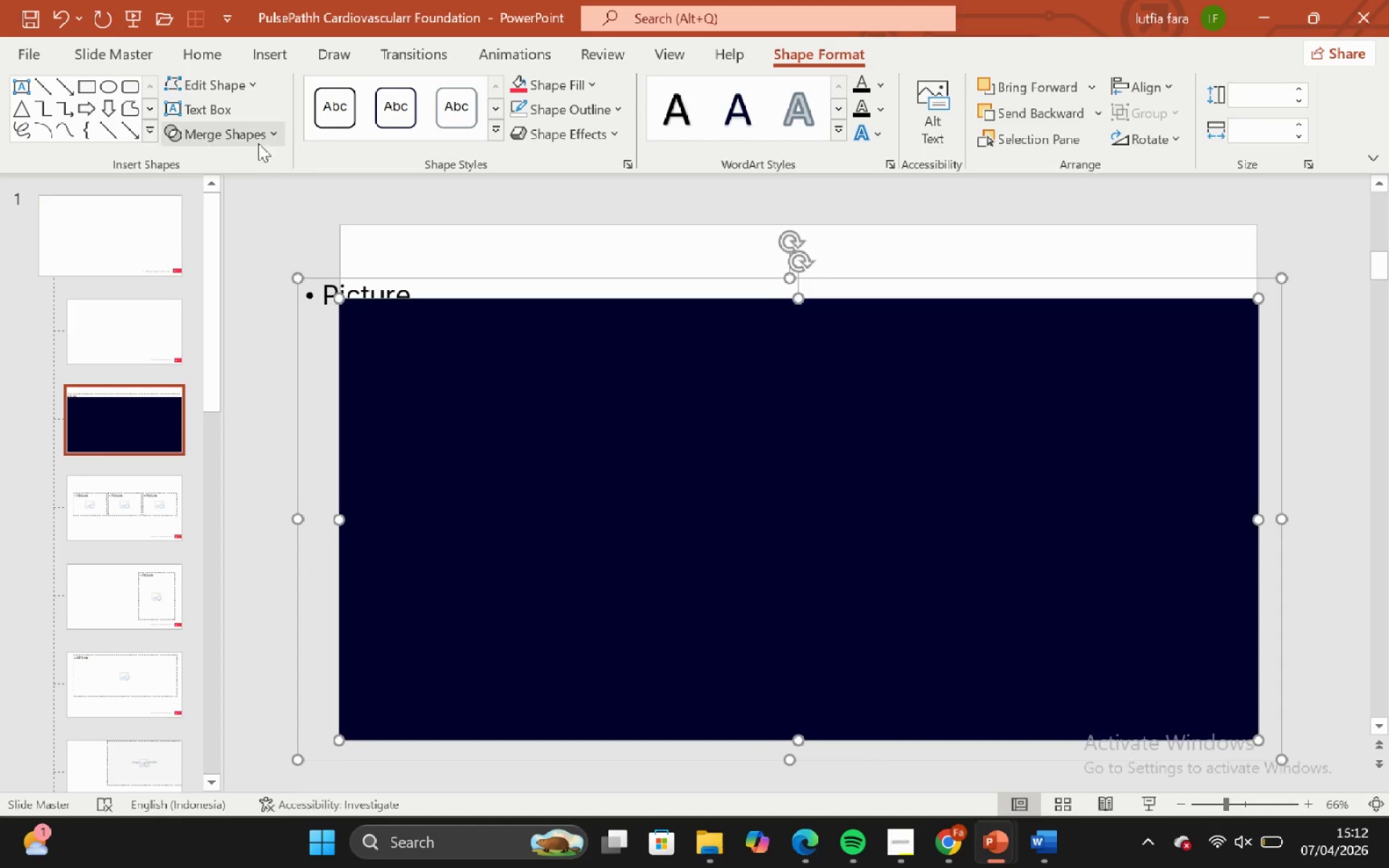 
left_click([256, 137])
 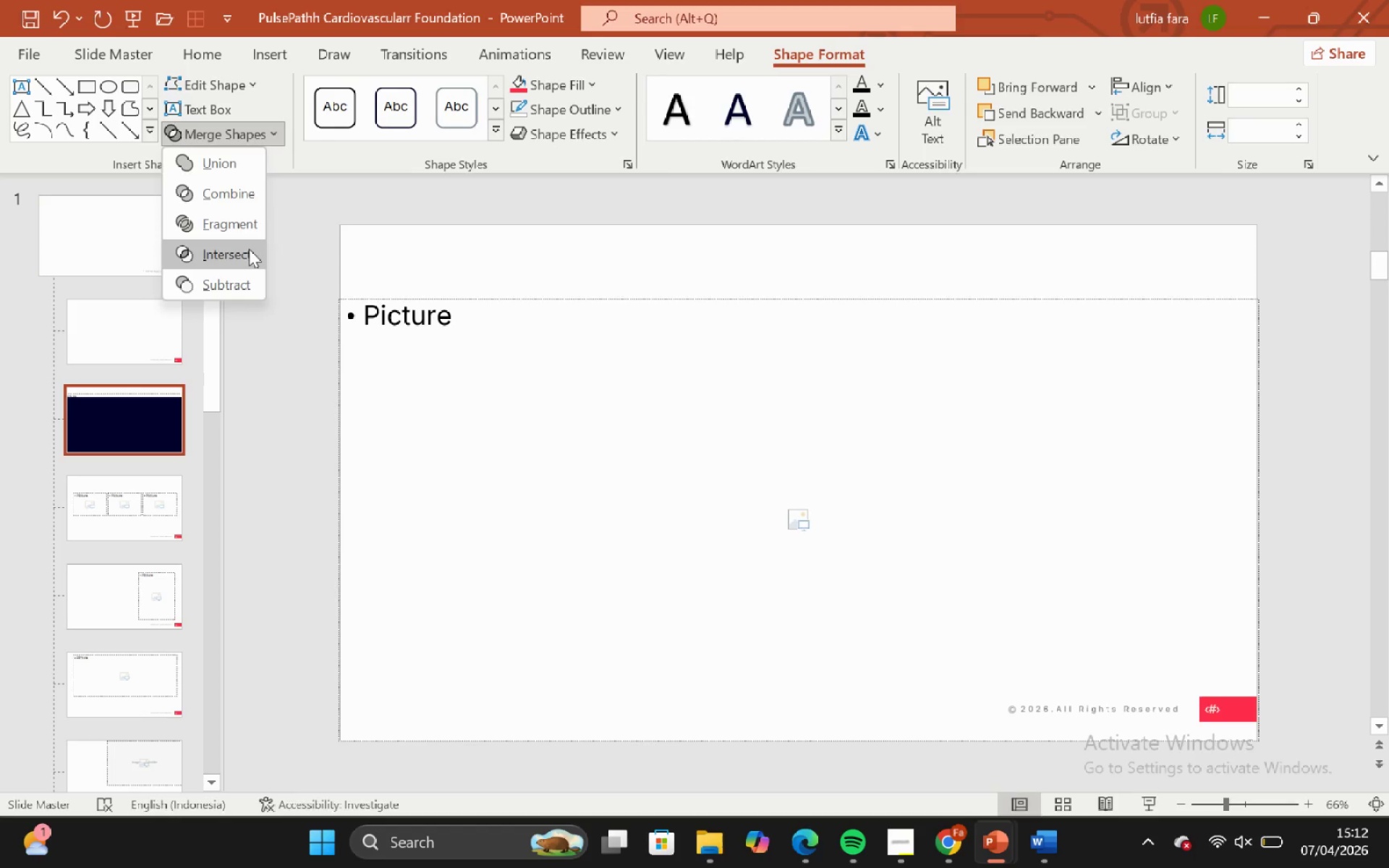 
double_click([502, 229])
 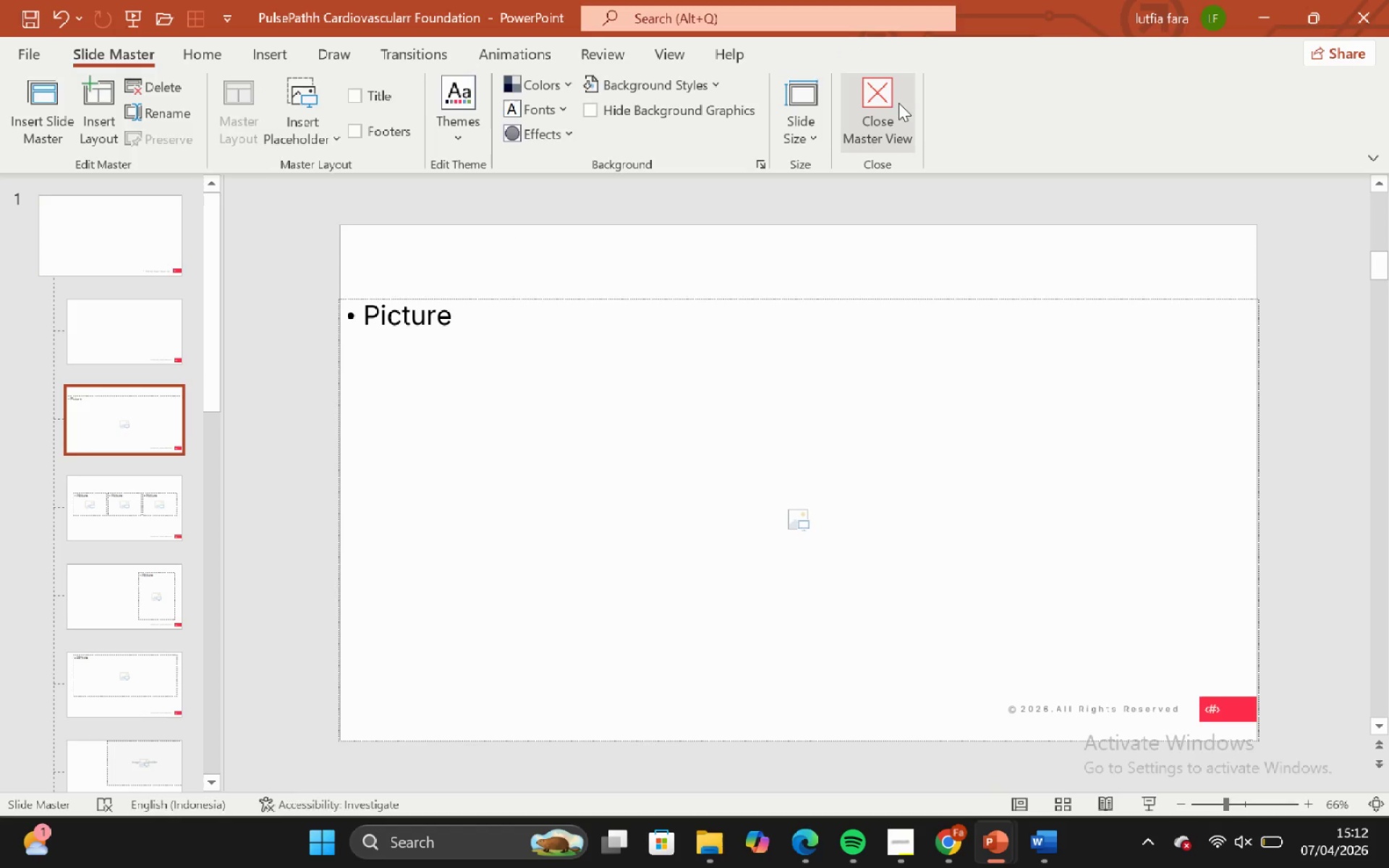 
left_click([891, 99])
 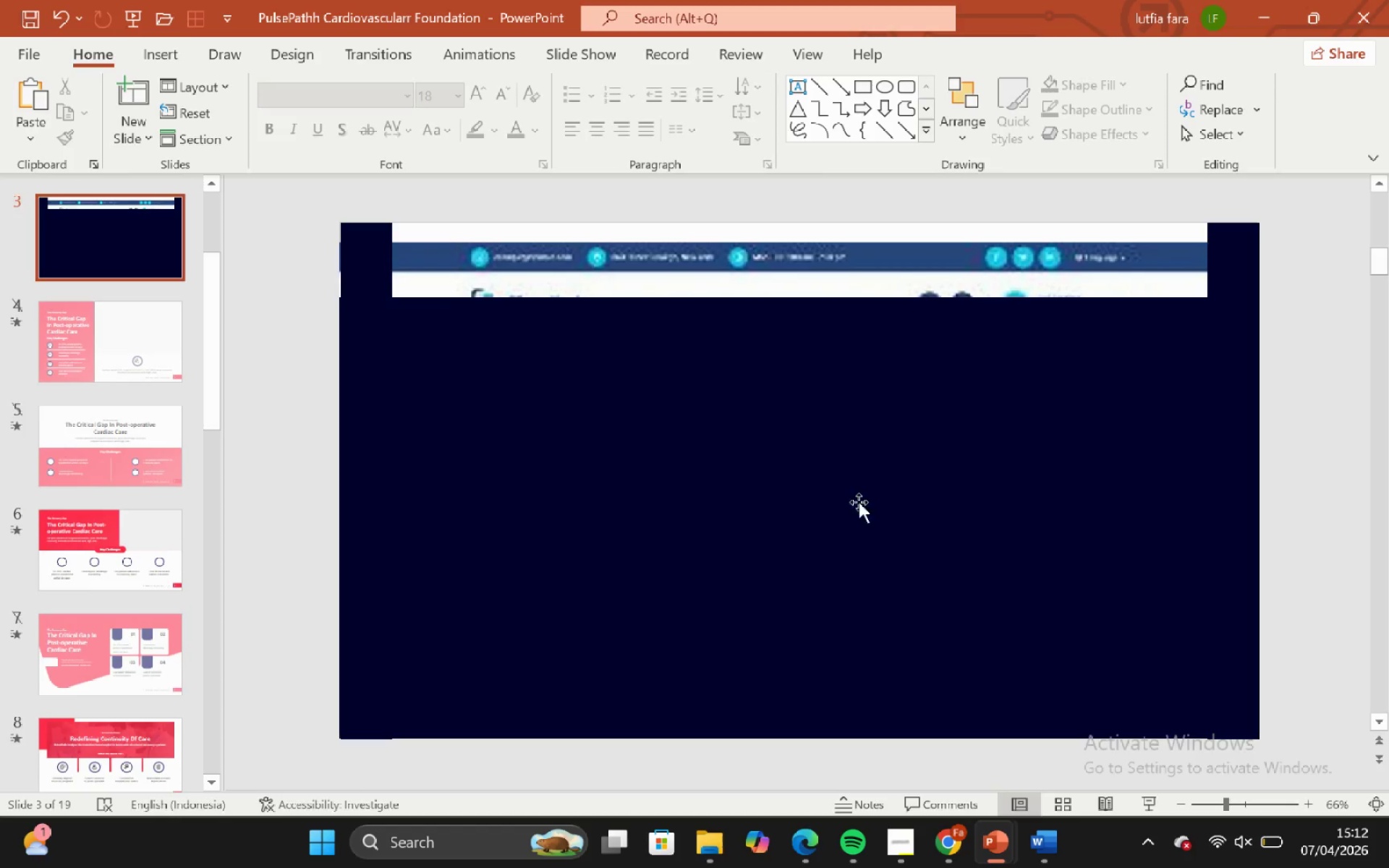 
left_click([632, 474])
 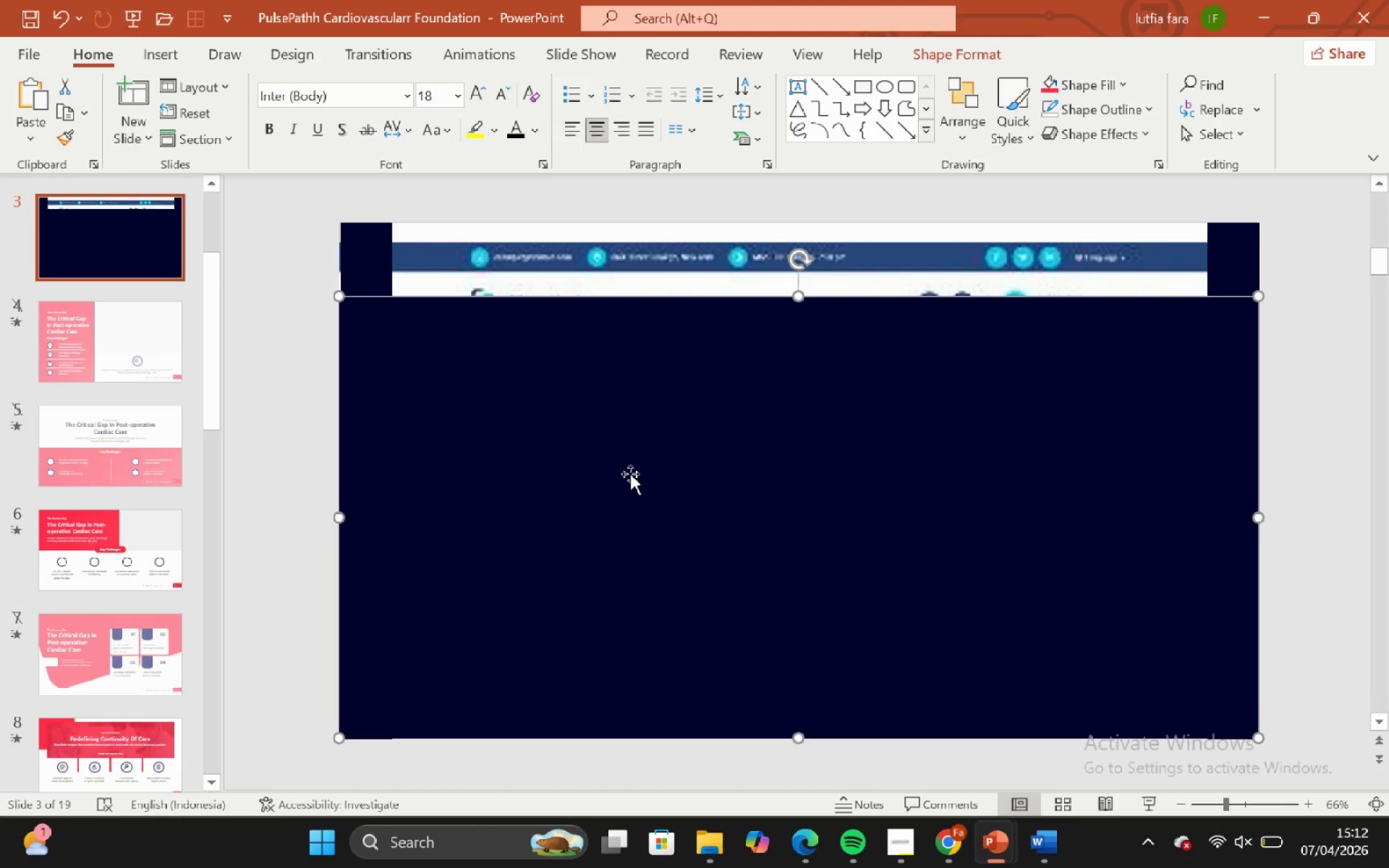 
key(Backspace)
 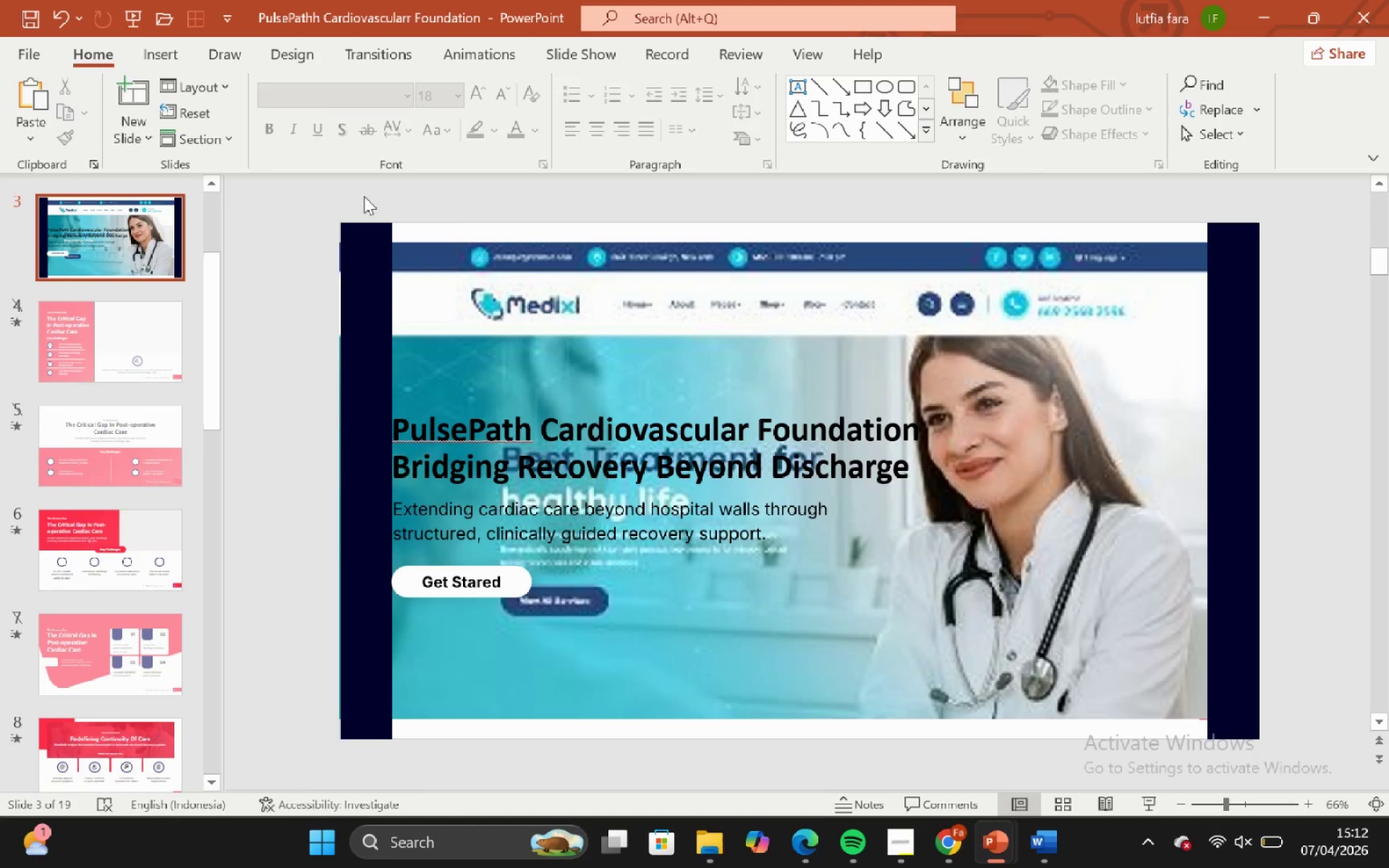 
left_click([540, 203])
 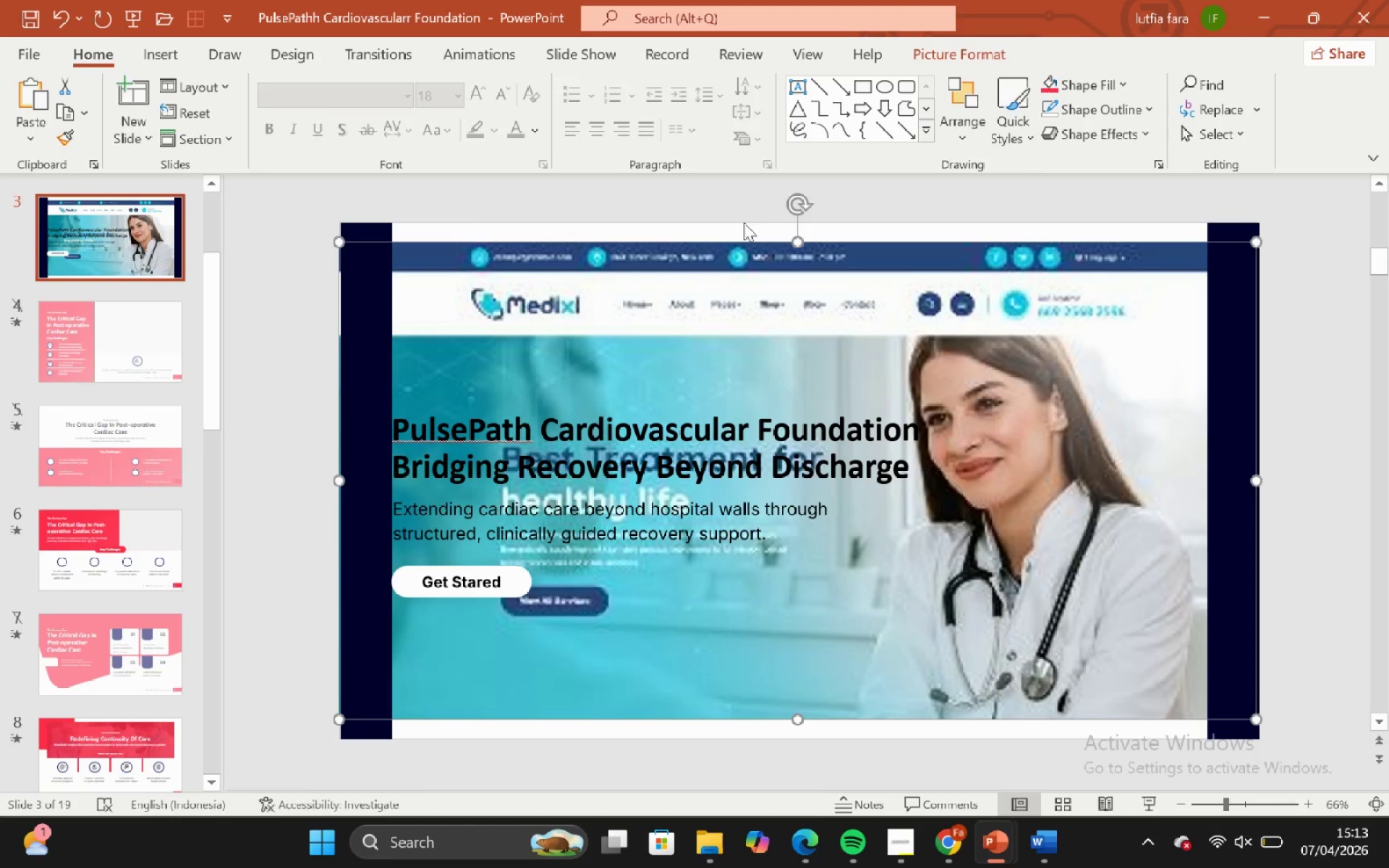 
left_click([742, 210])
 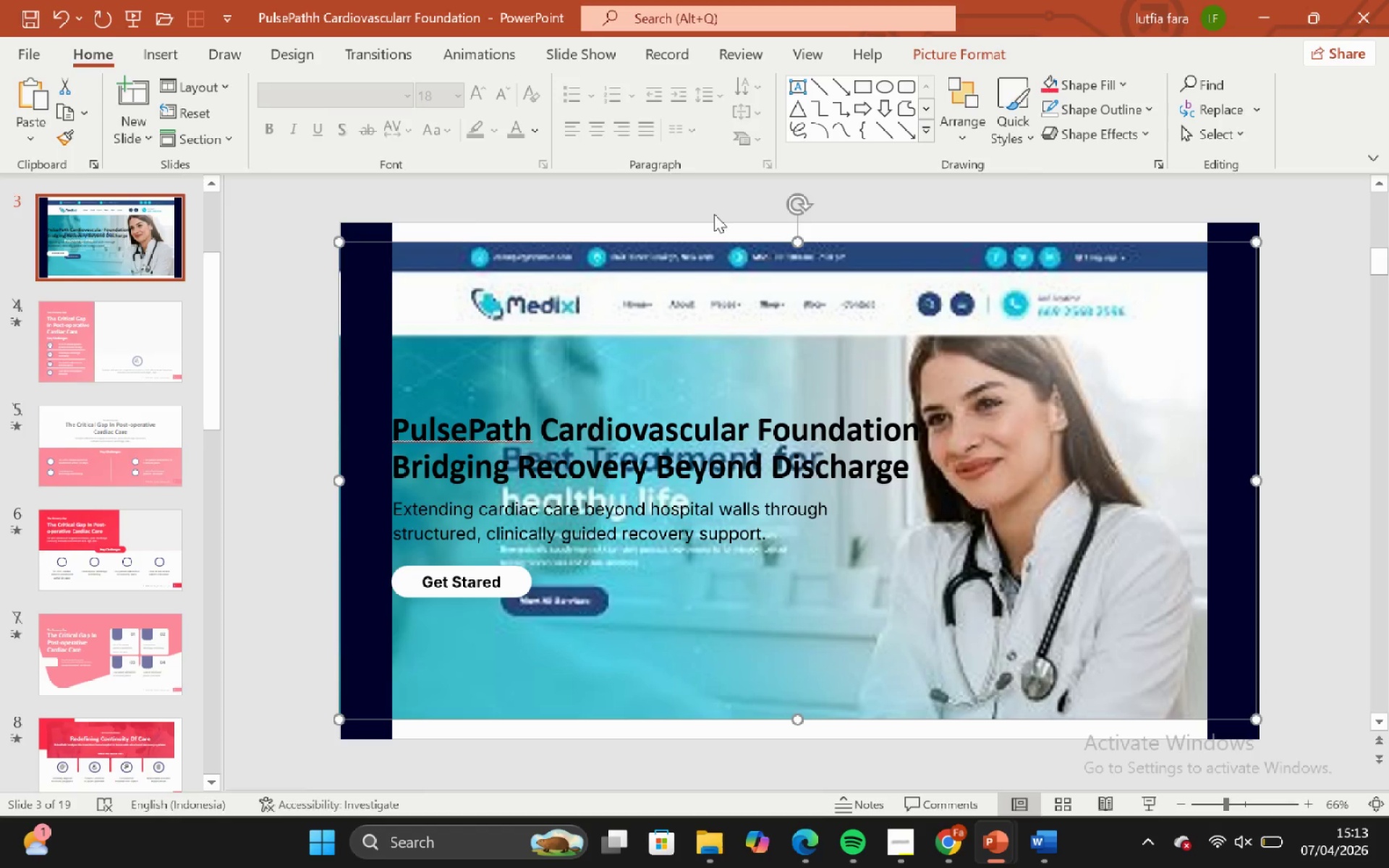 
left_click([714, 213])
 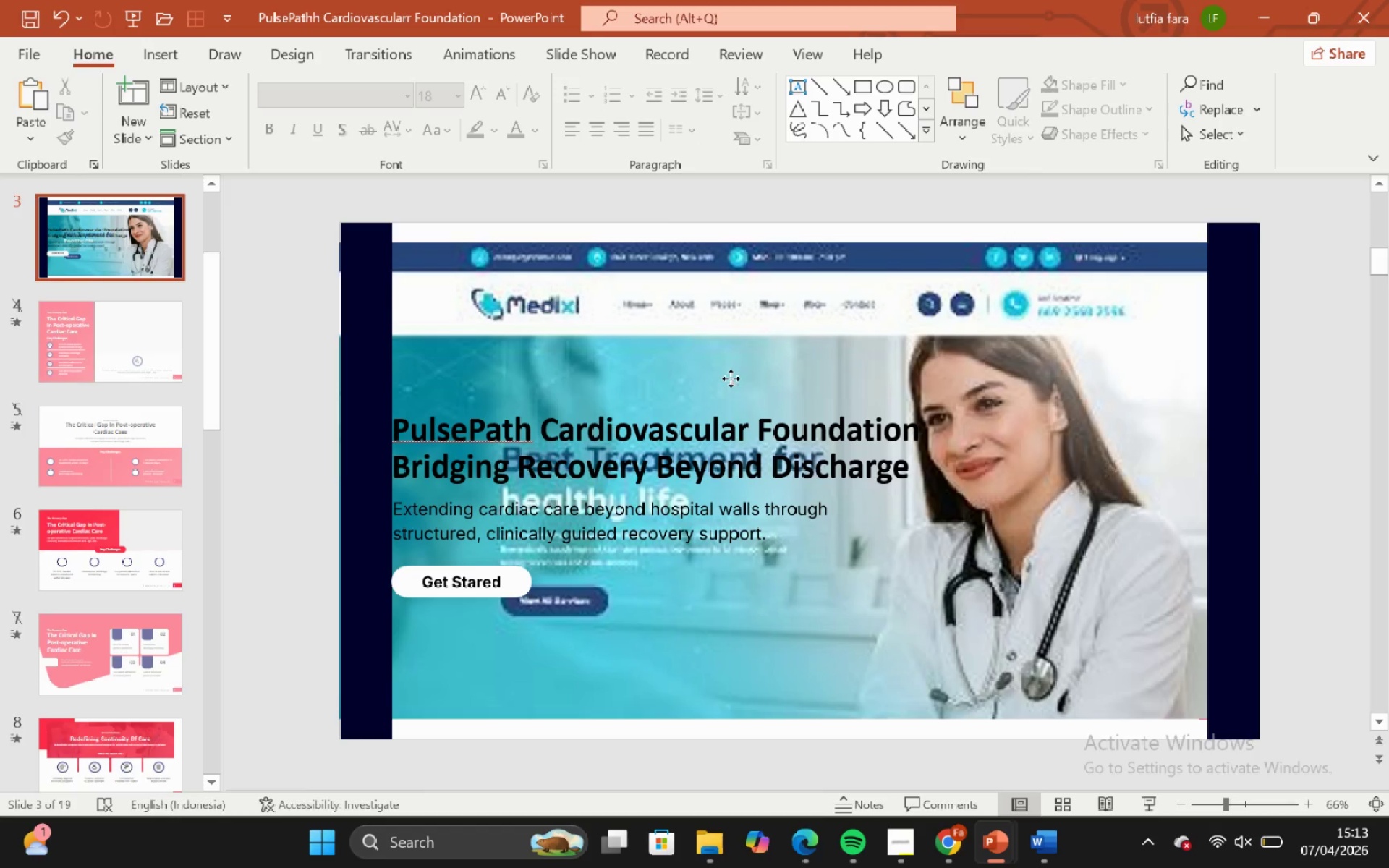 
left_click([731, 378])
 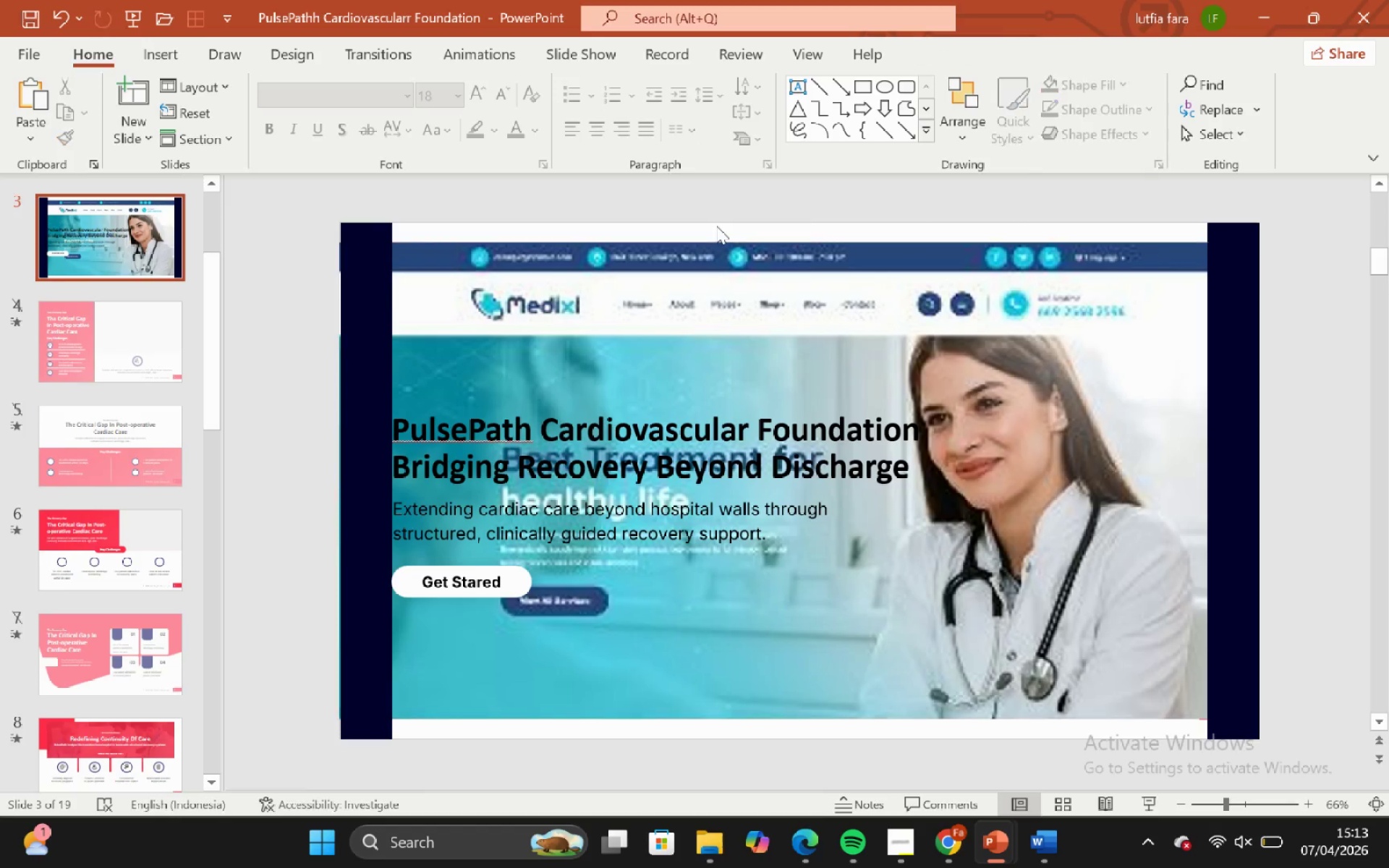 
double_click([713, 322])
 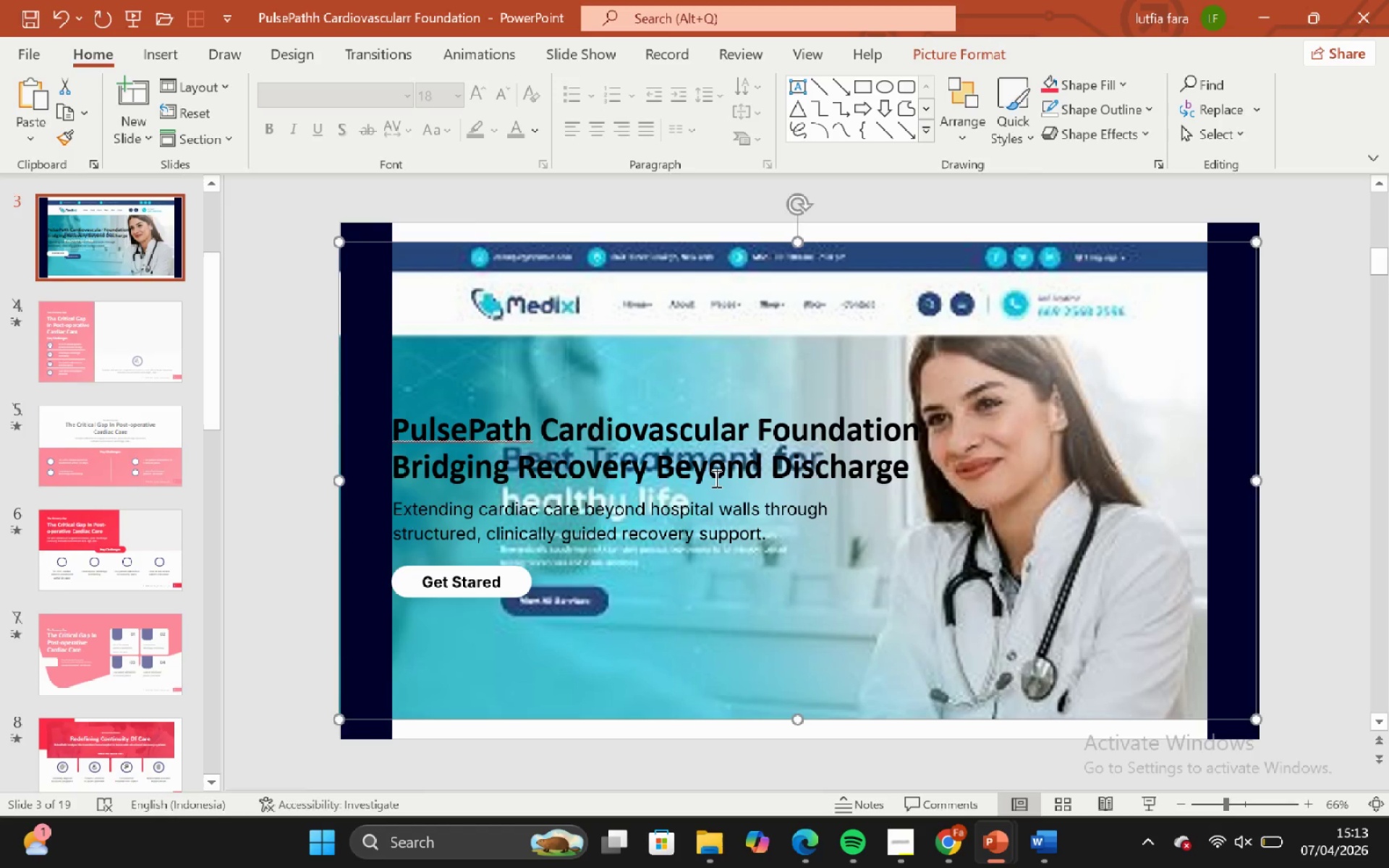 
left_click_drag(start_coordinate=[715, 478], to_coordinate=[713, 471])
 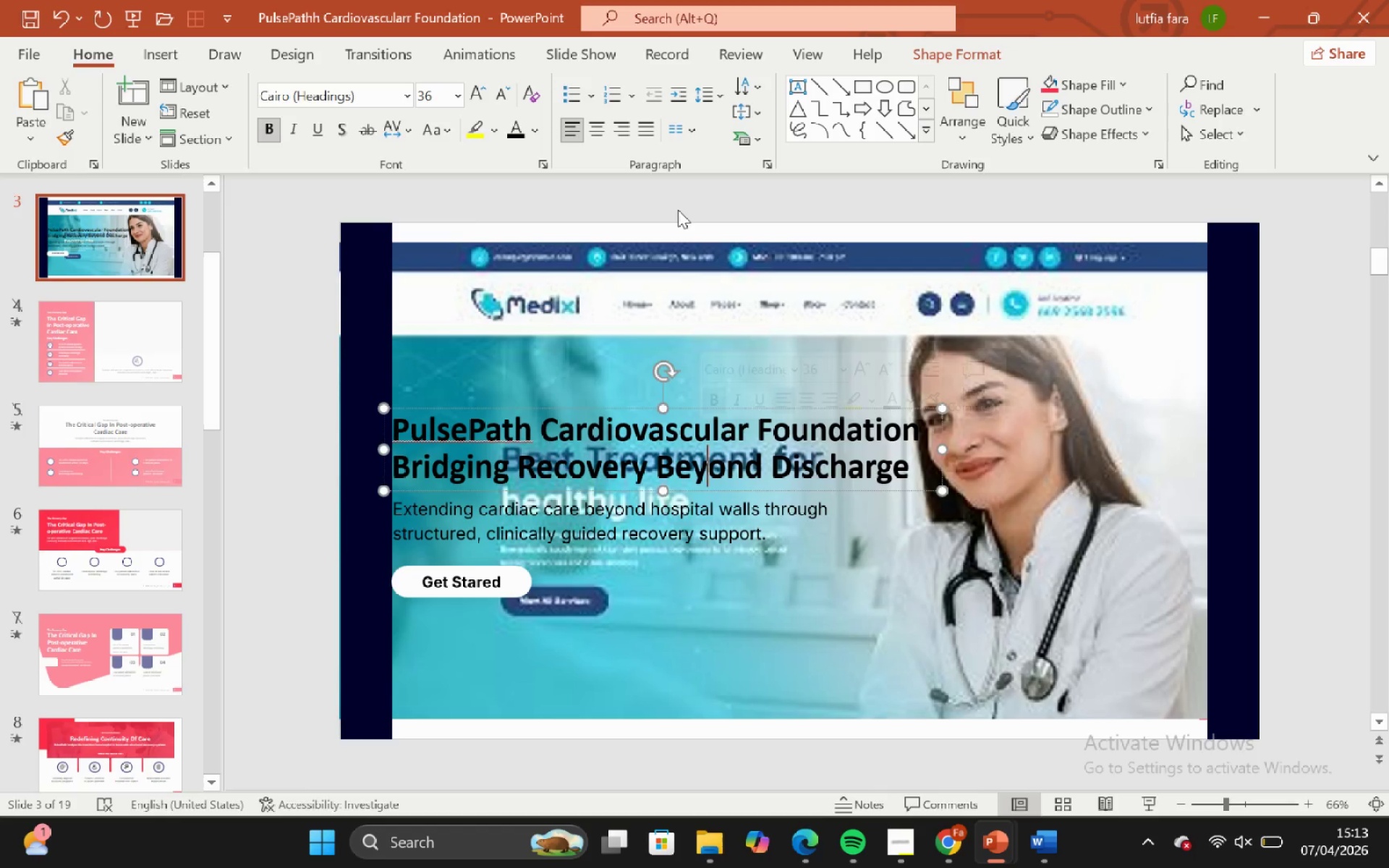 
left_click([678, 210])
 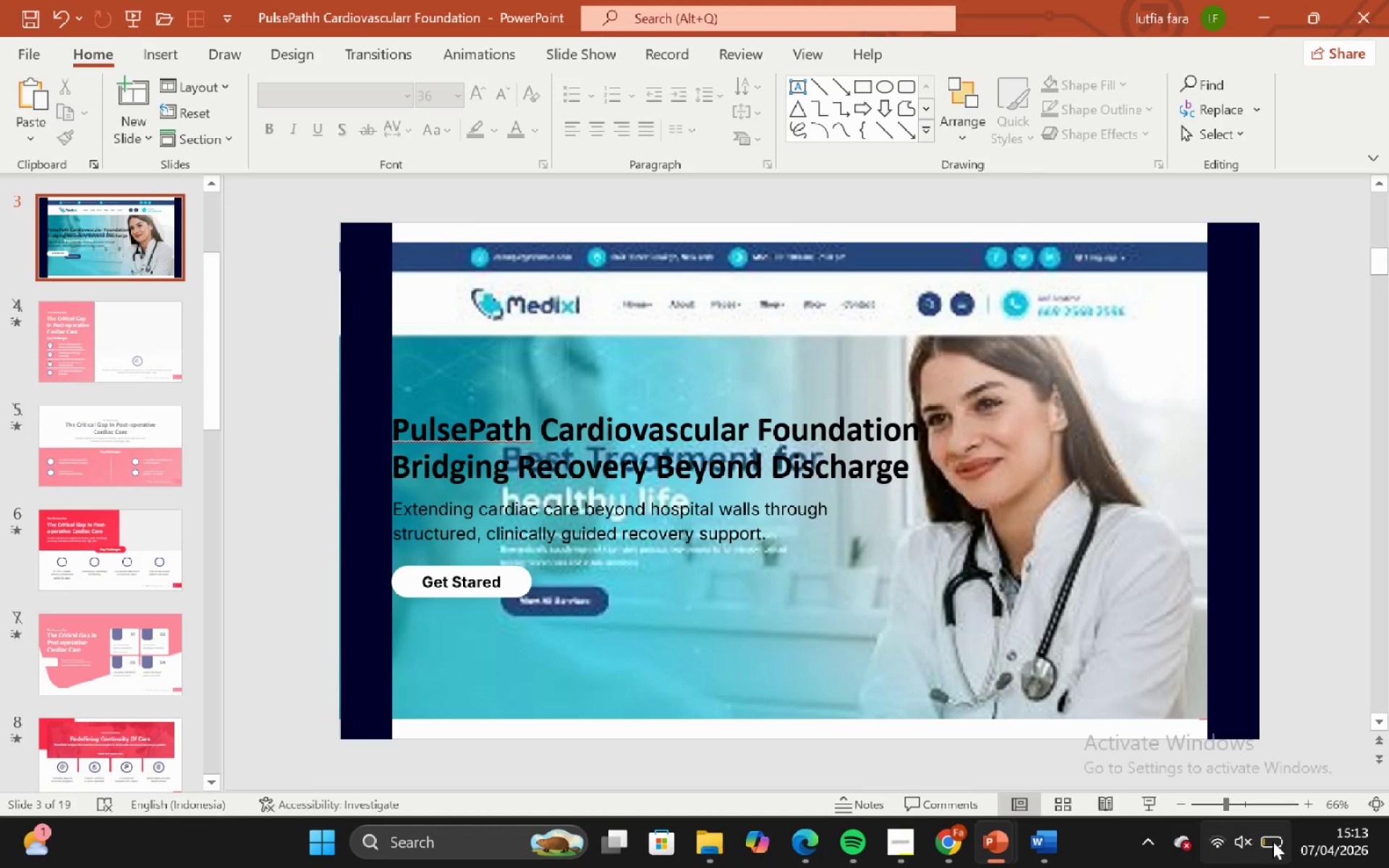 
left_click_drag(start_coordinate=[1271, 843], to_coordinate=[1261, 838])
 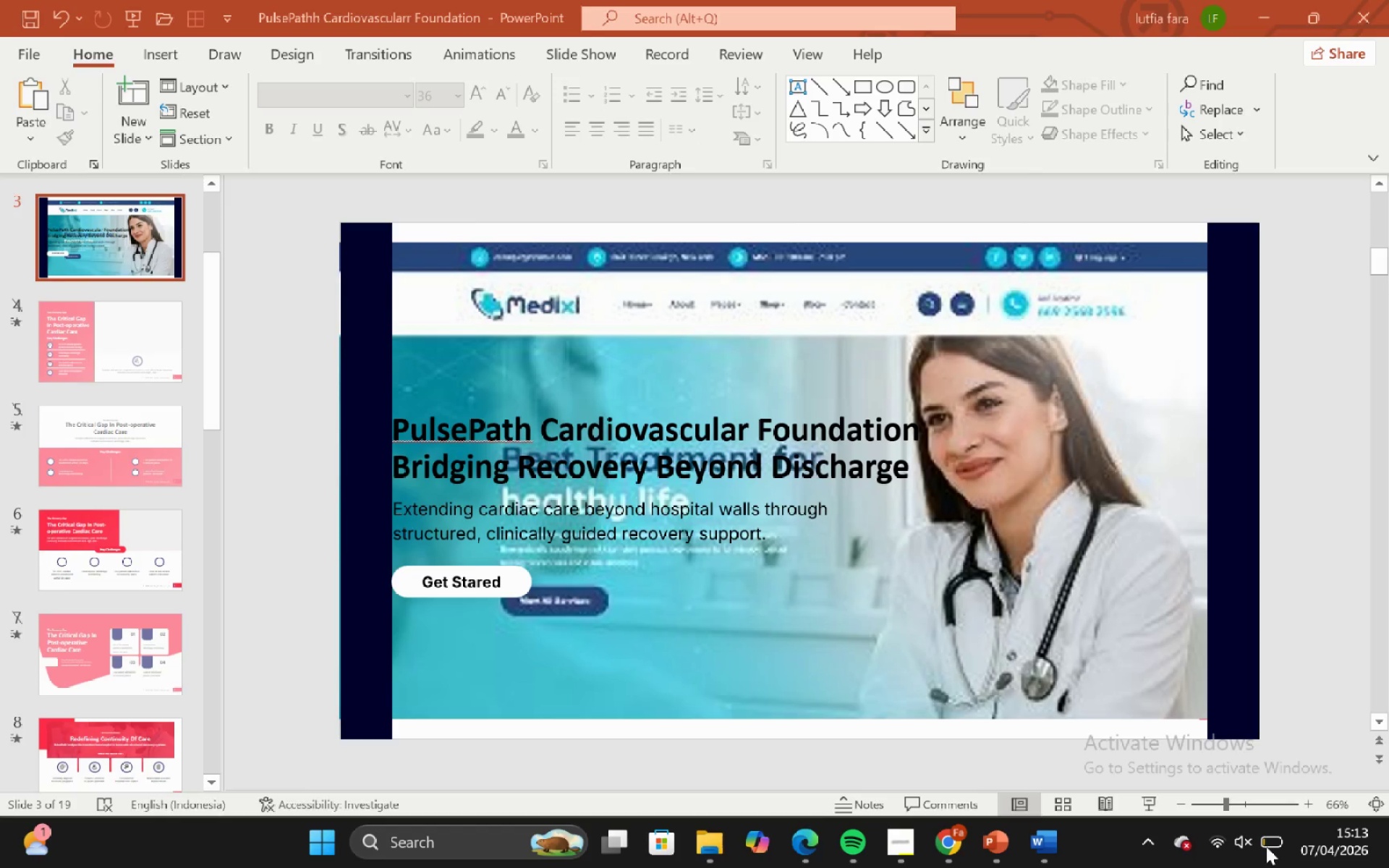 
left_click([1266, 846])
 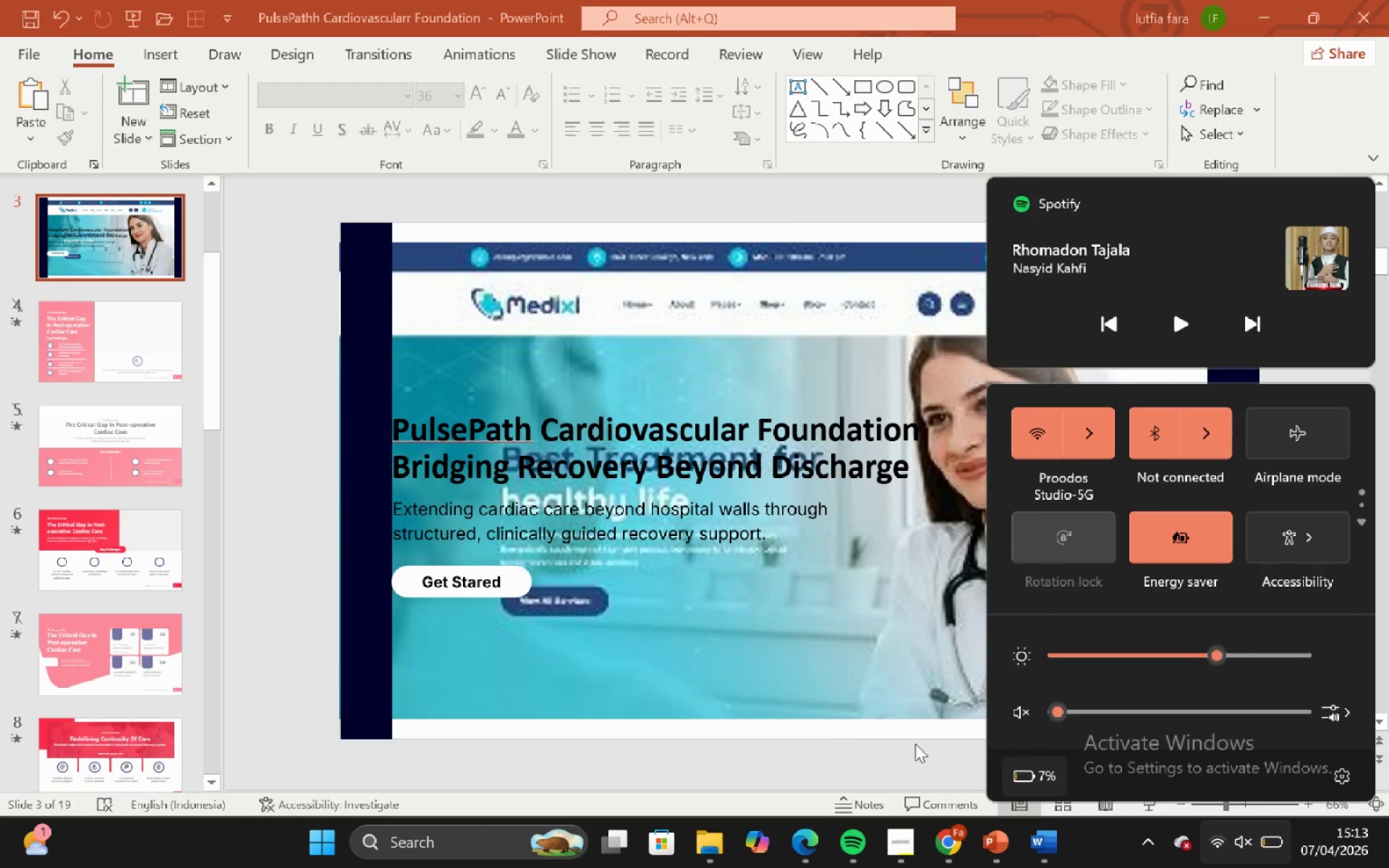 
left_click([846, 732])
 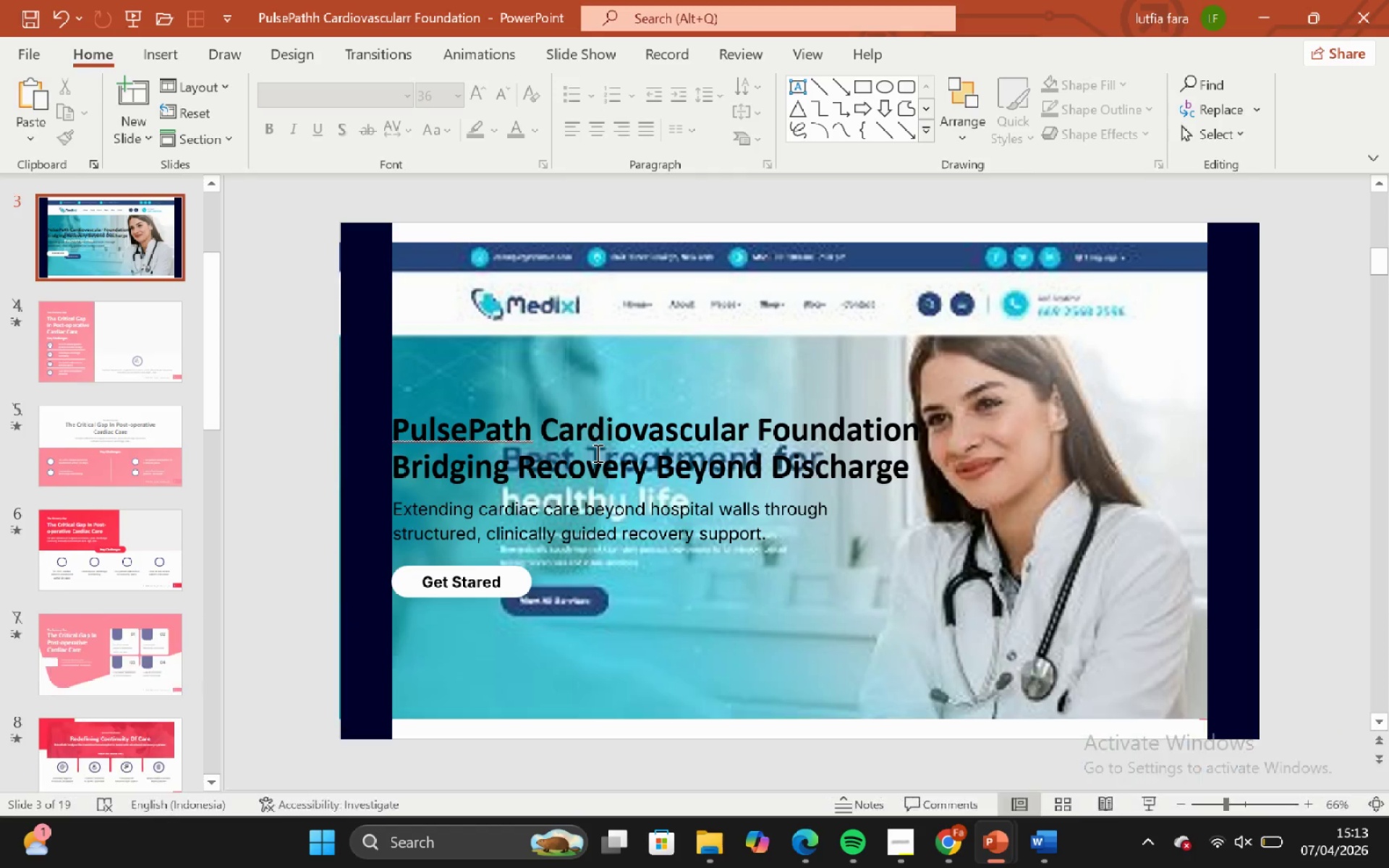 
left_click_drag(start_coordinate=[499, 304], to_coordinate=[1171, 312])
 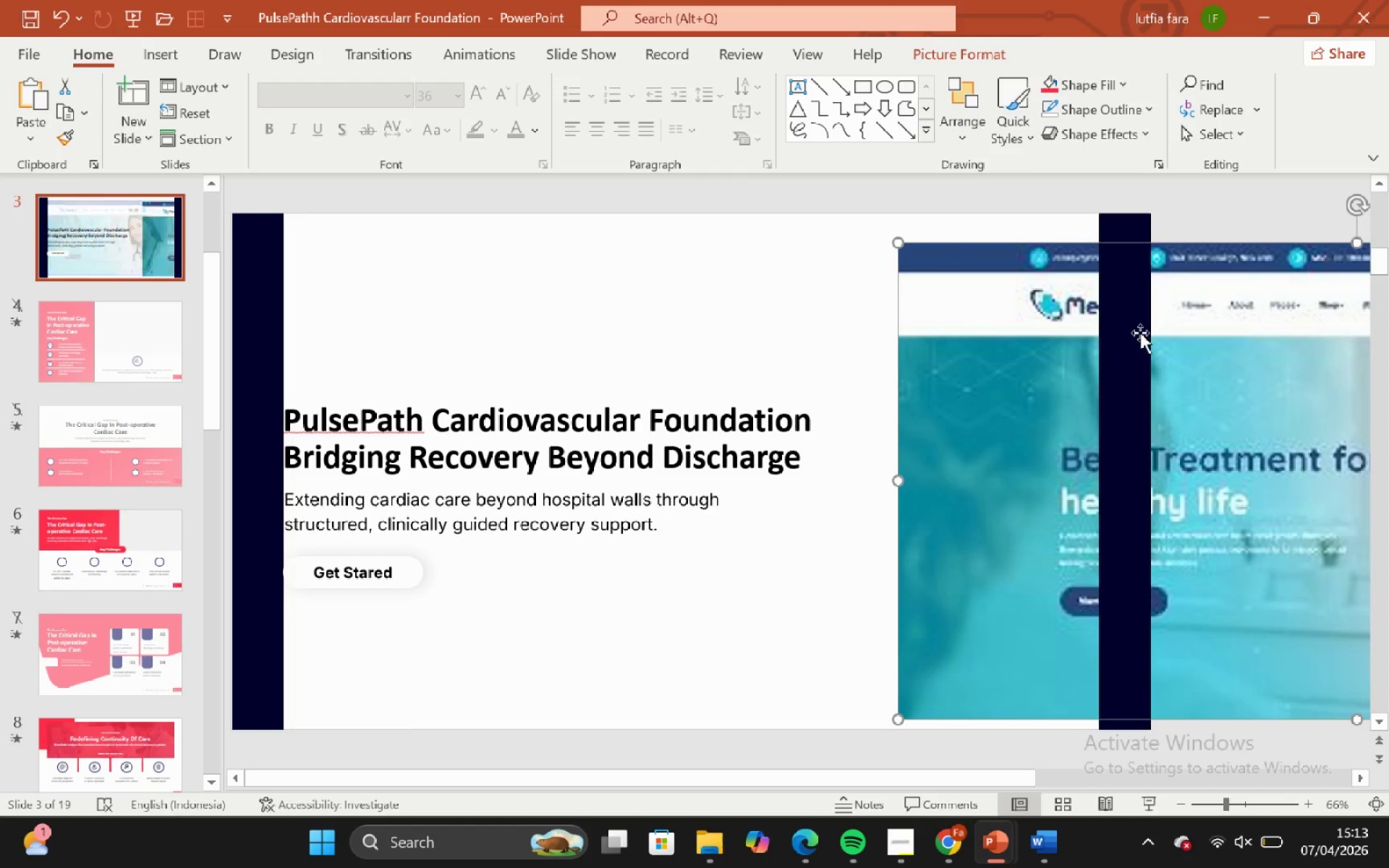 
key(Control+Z)
 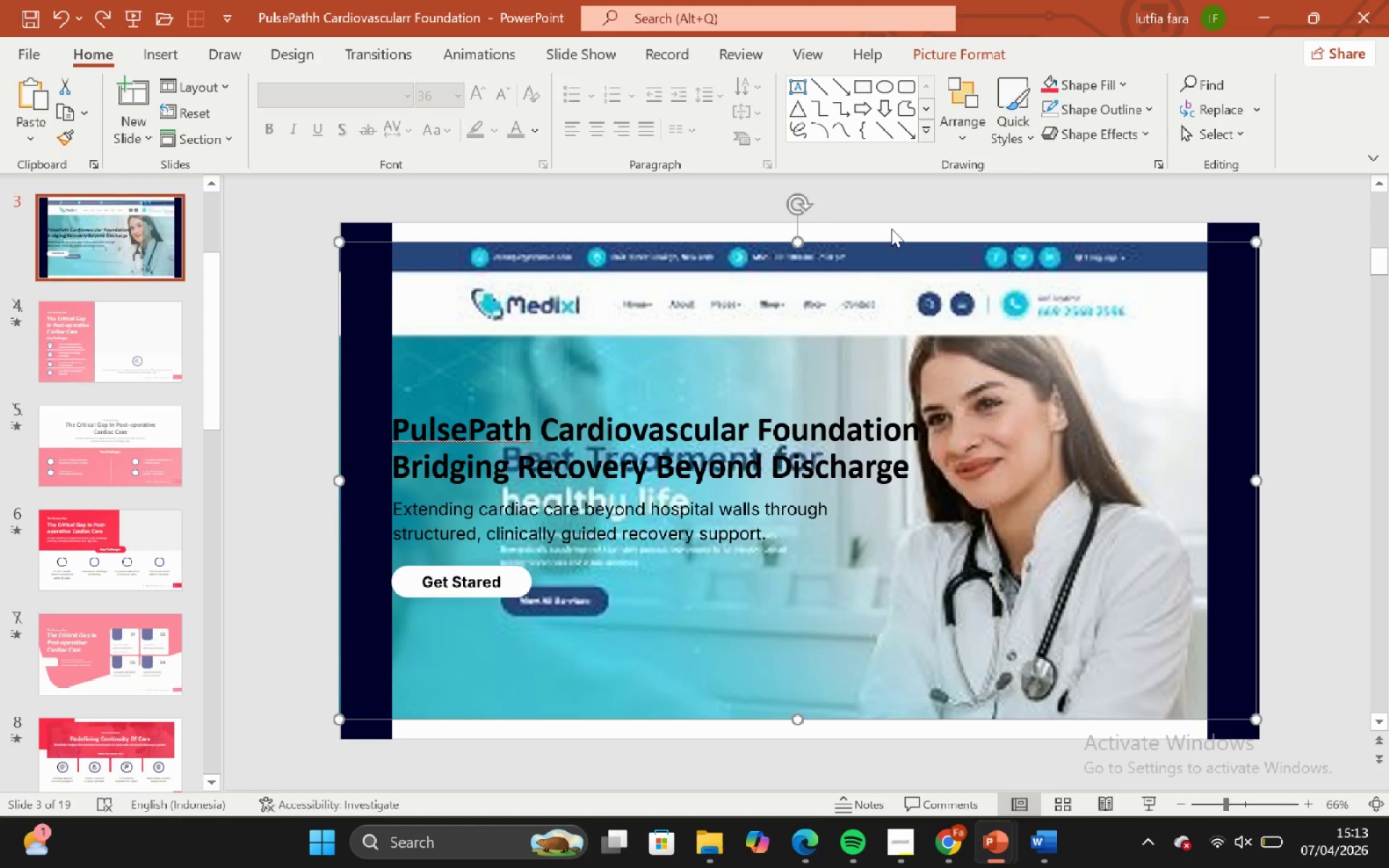 
left_click([906, 205])
 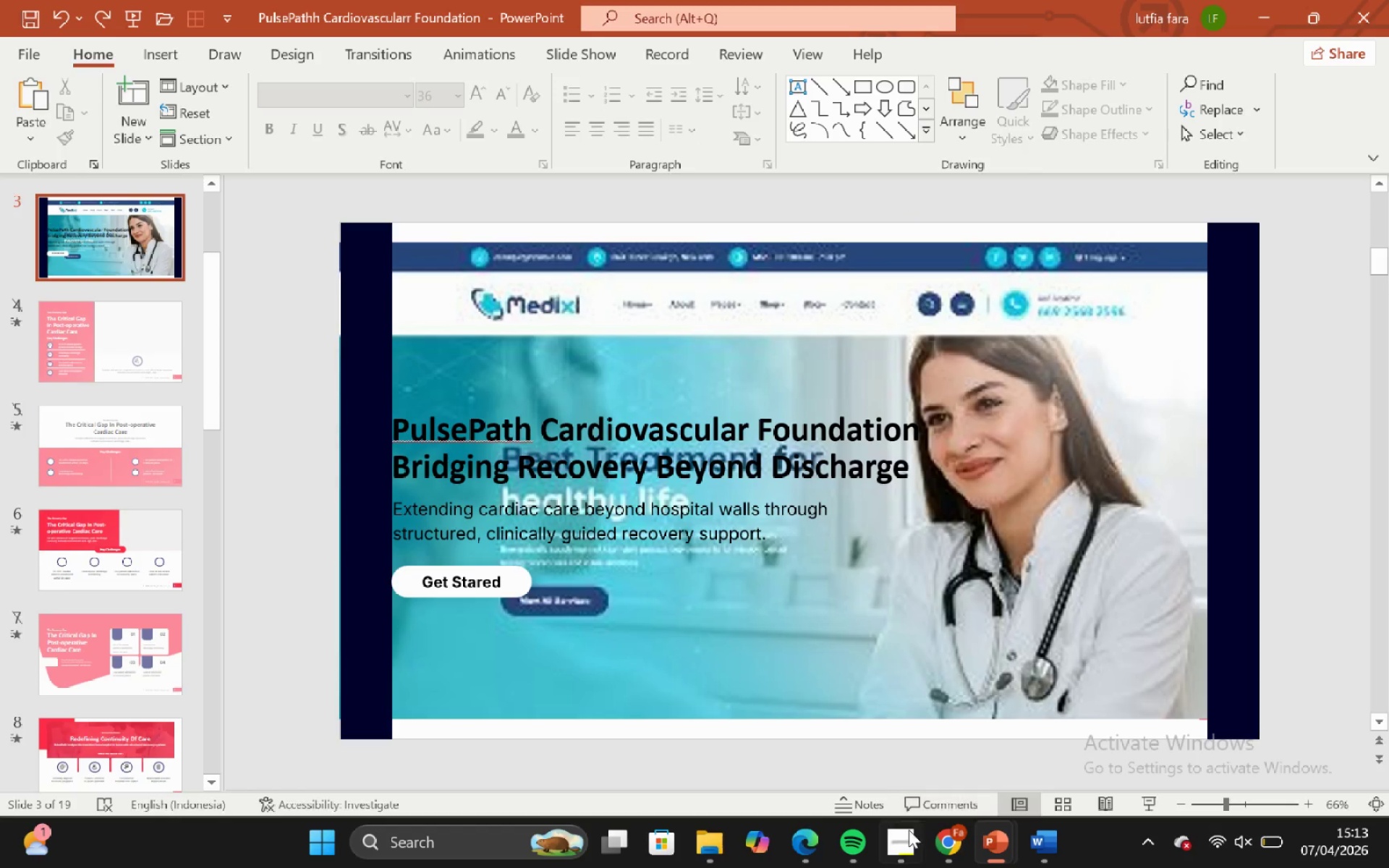 
left_click_drag(start_coordinate=[906, 833], to_coordinate=[898, 820])
 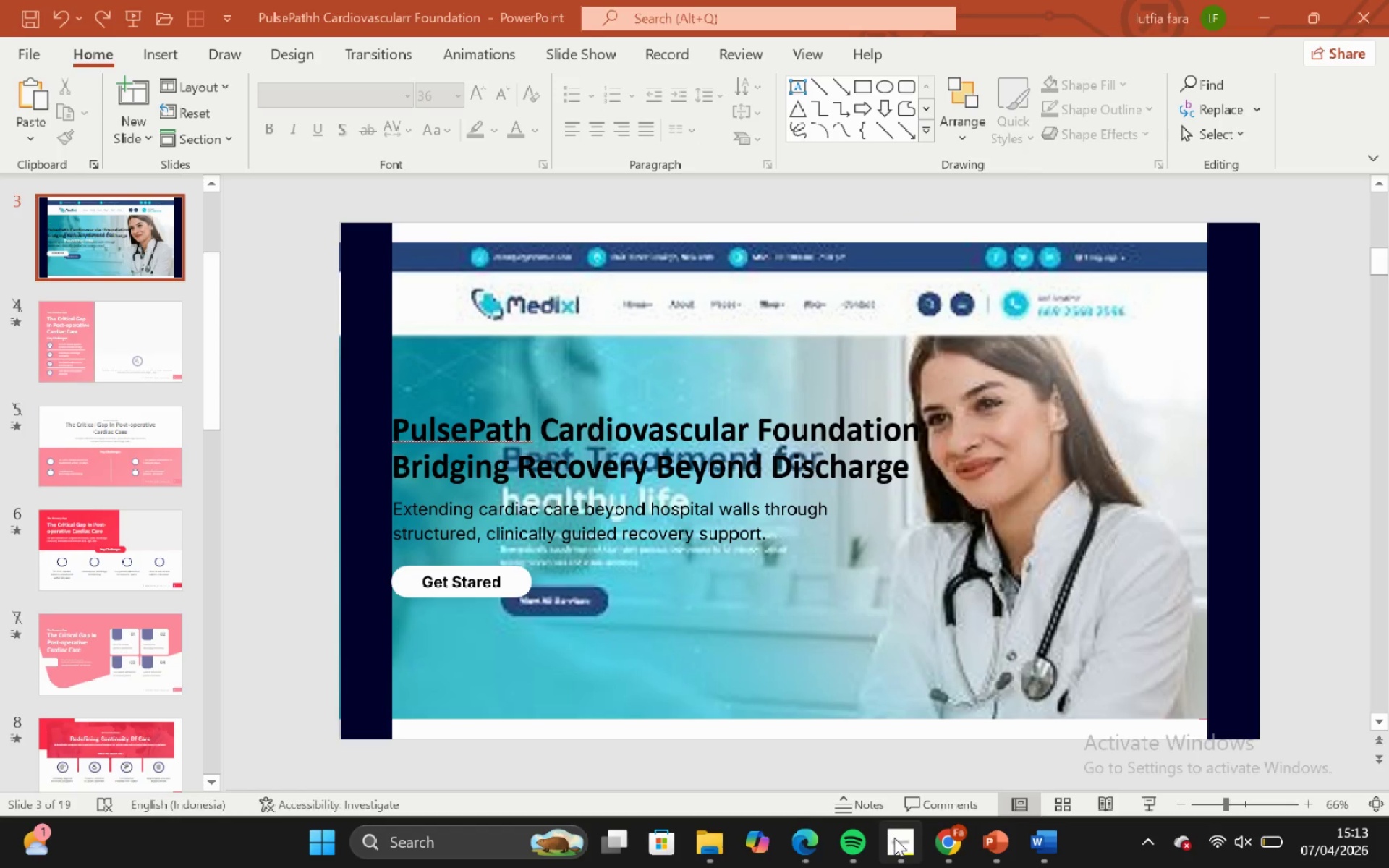 
left_click([894, 838])